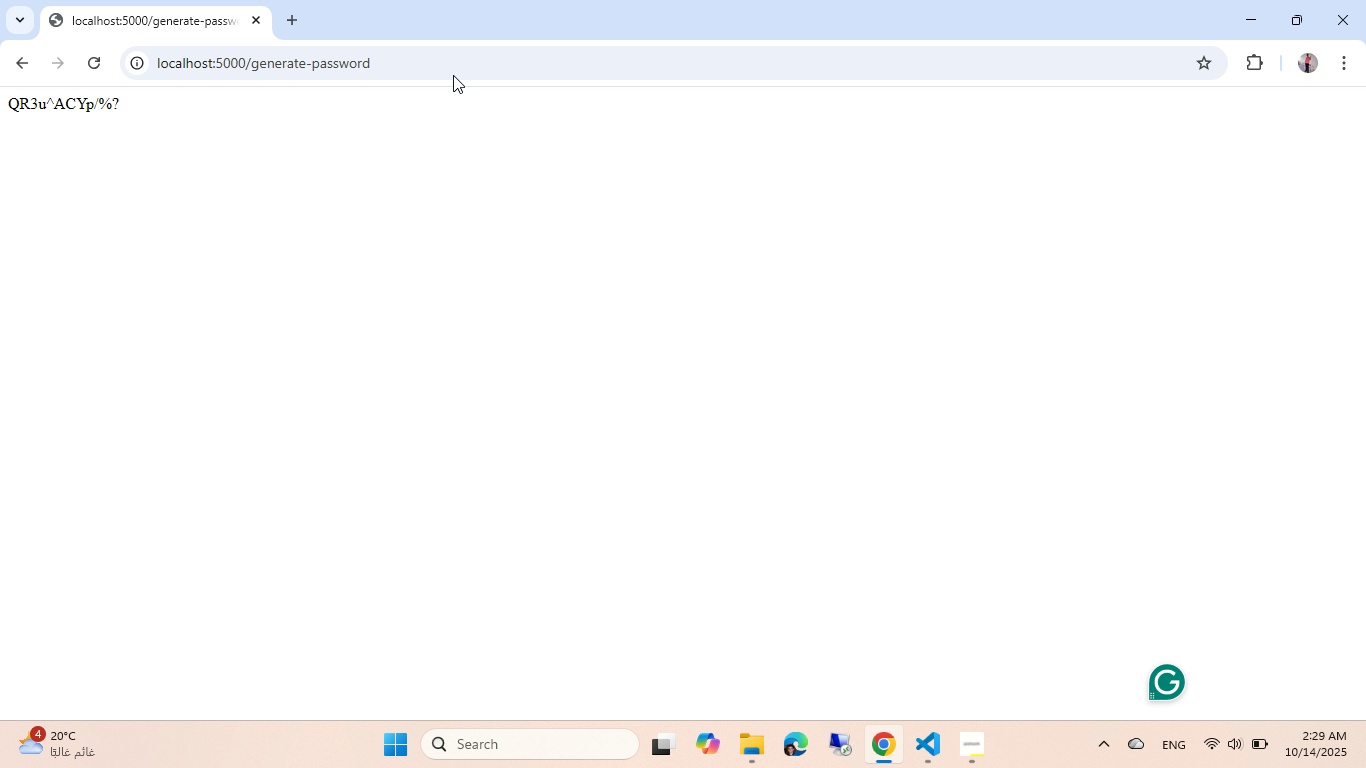 
key(Control+R)
 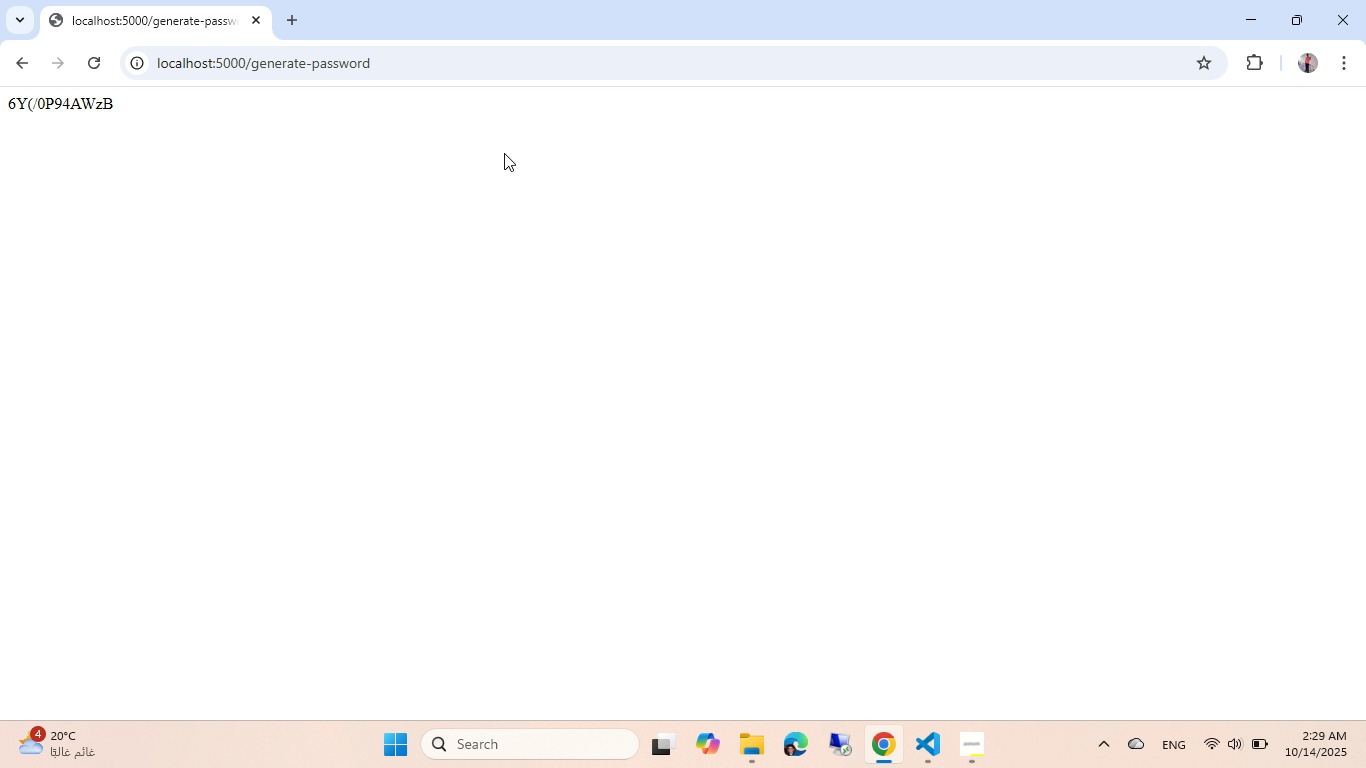 
key(Alt+AltLeft)
 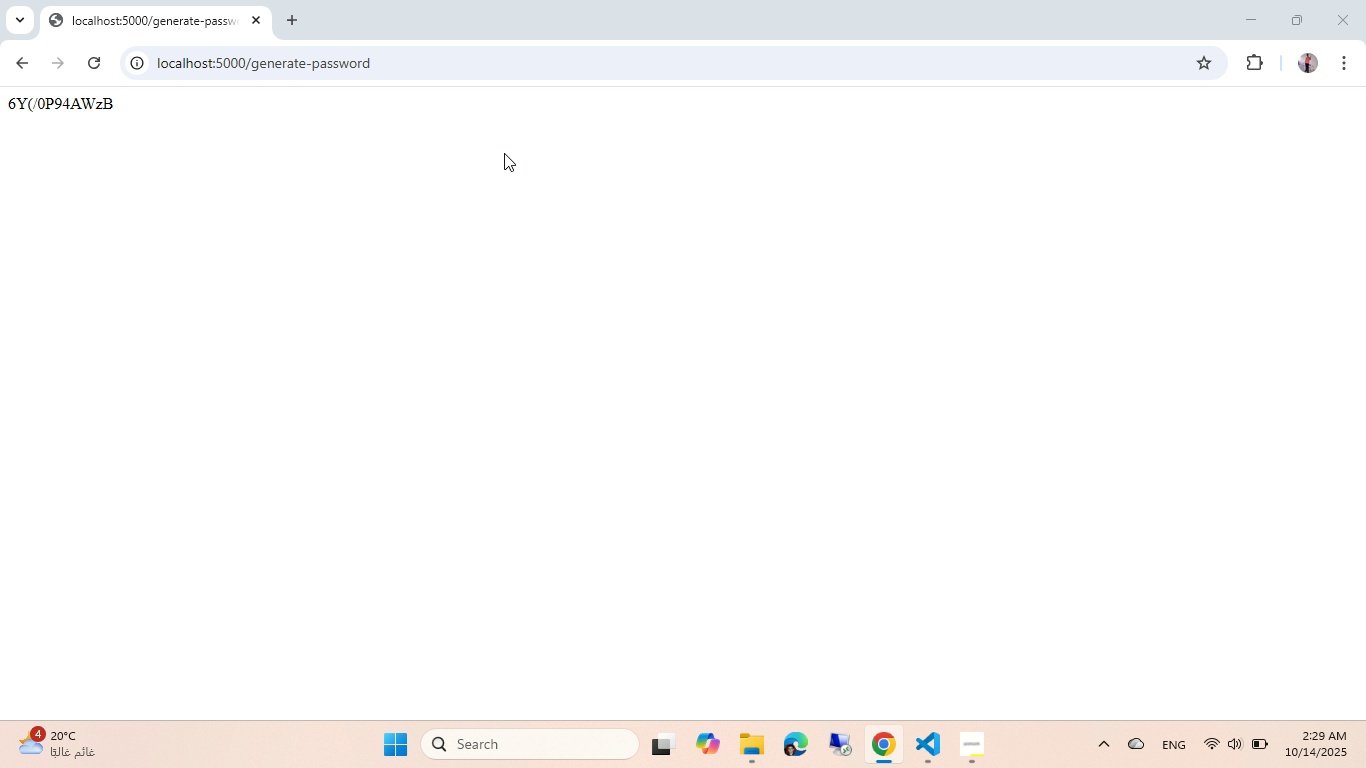 
key(Alt+Tab)
 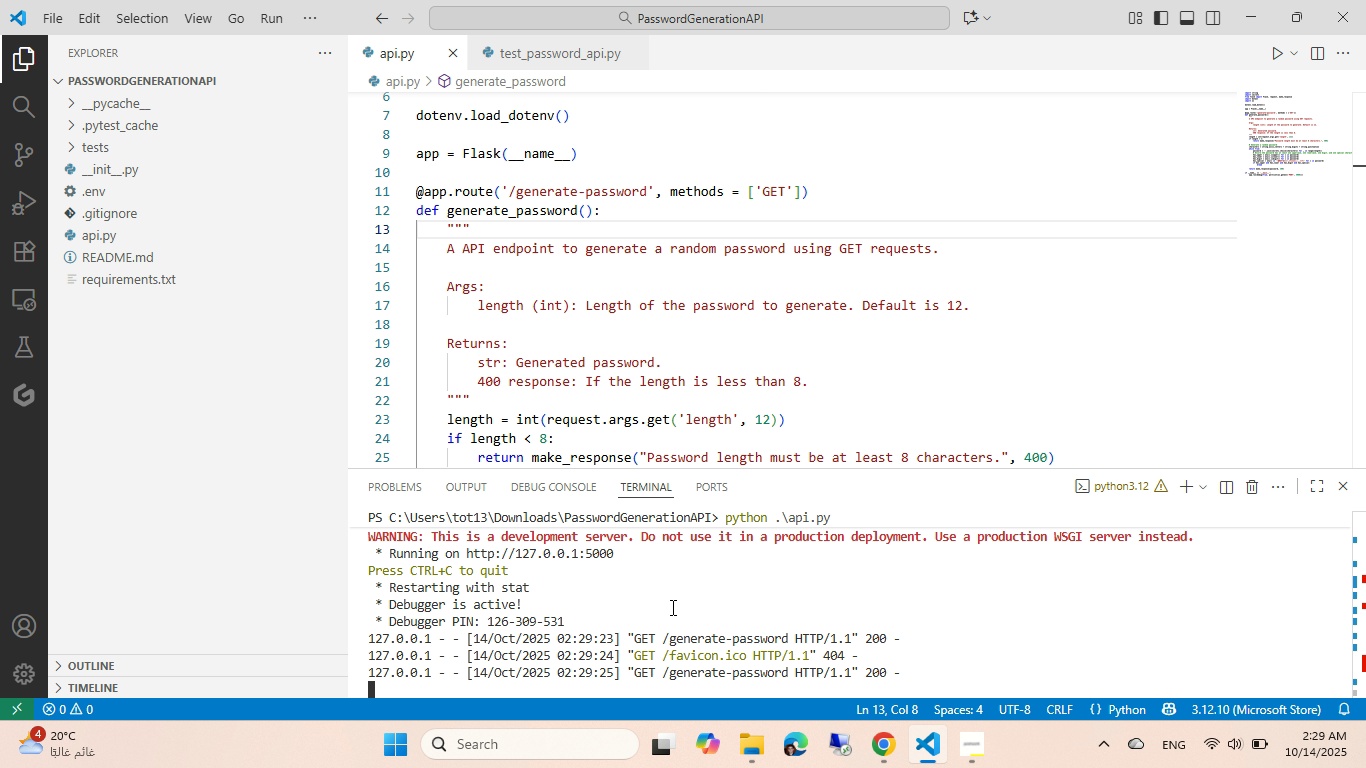 
left_click([673, 610])
 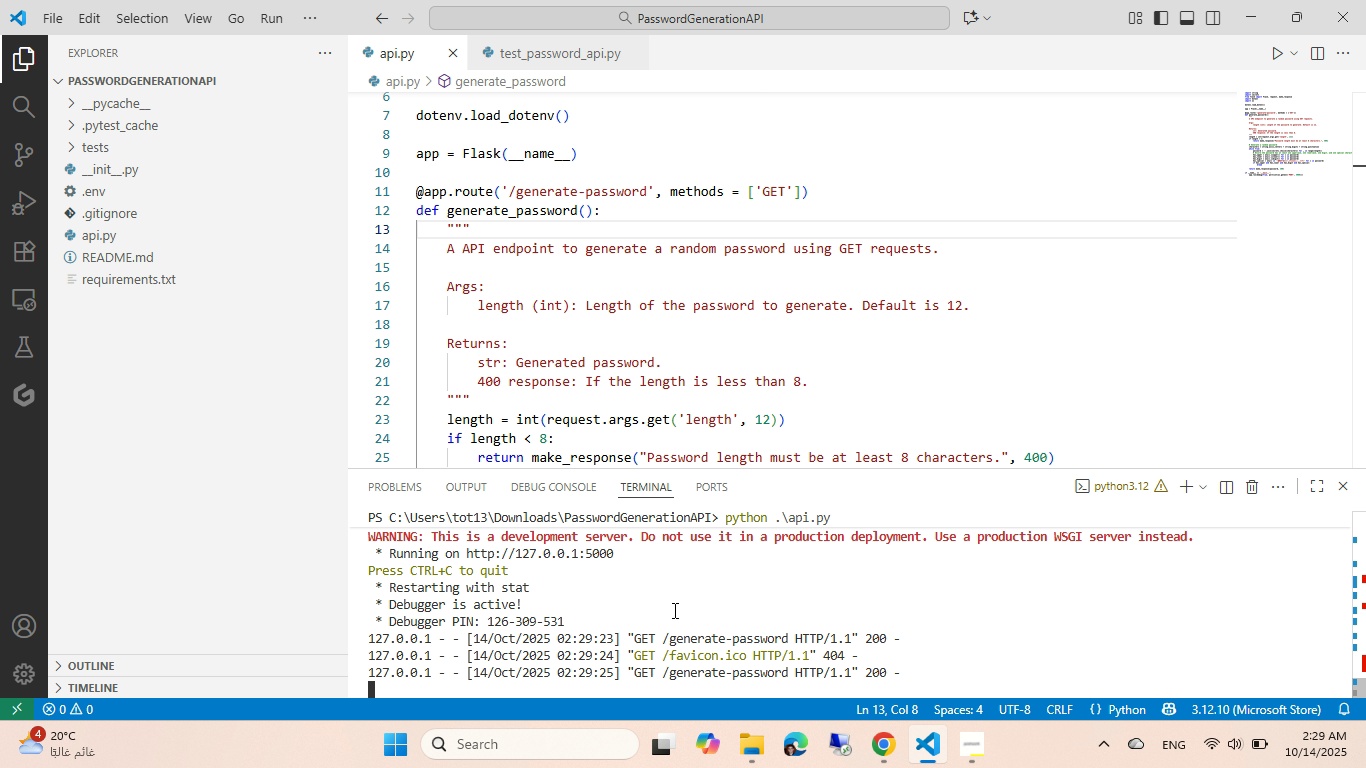 
key(Control+ControlLeft)
 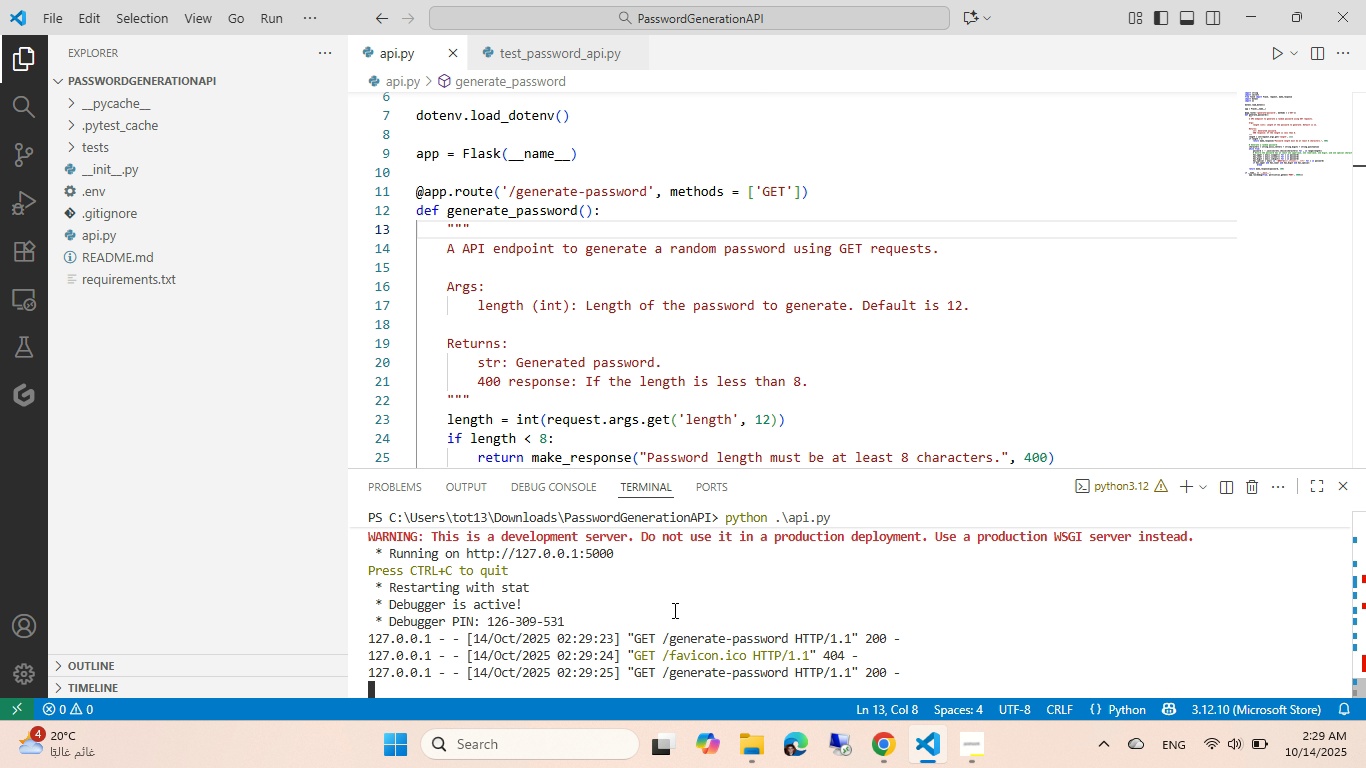 
key(Control+C)
 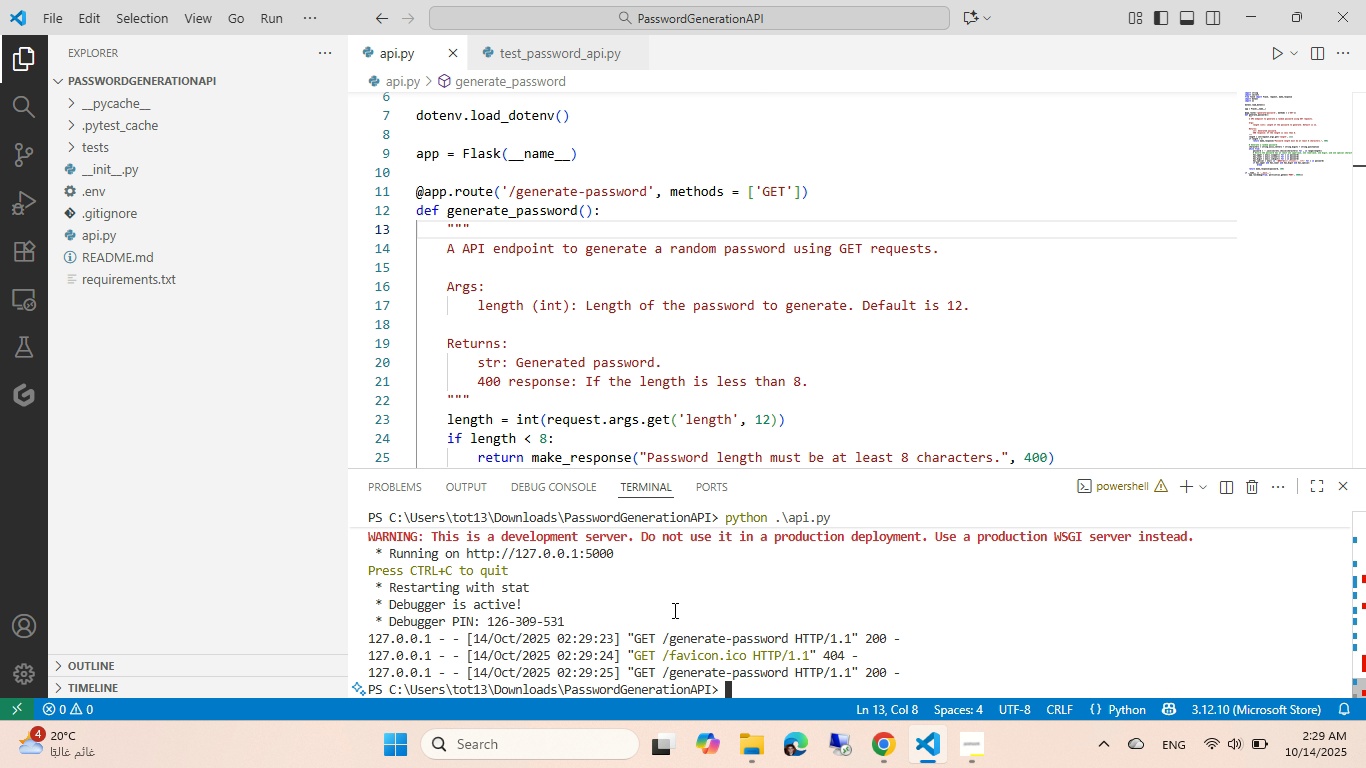 
type(pytest)
 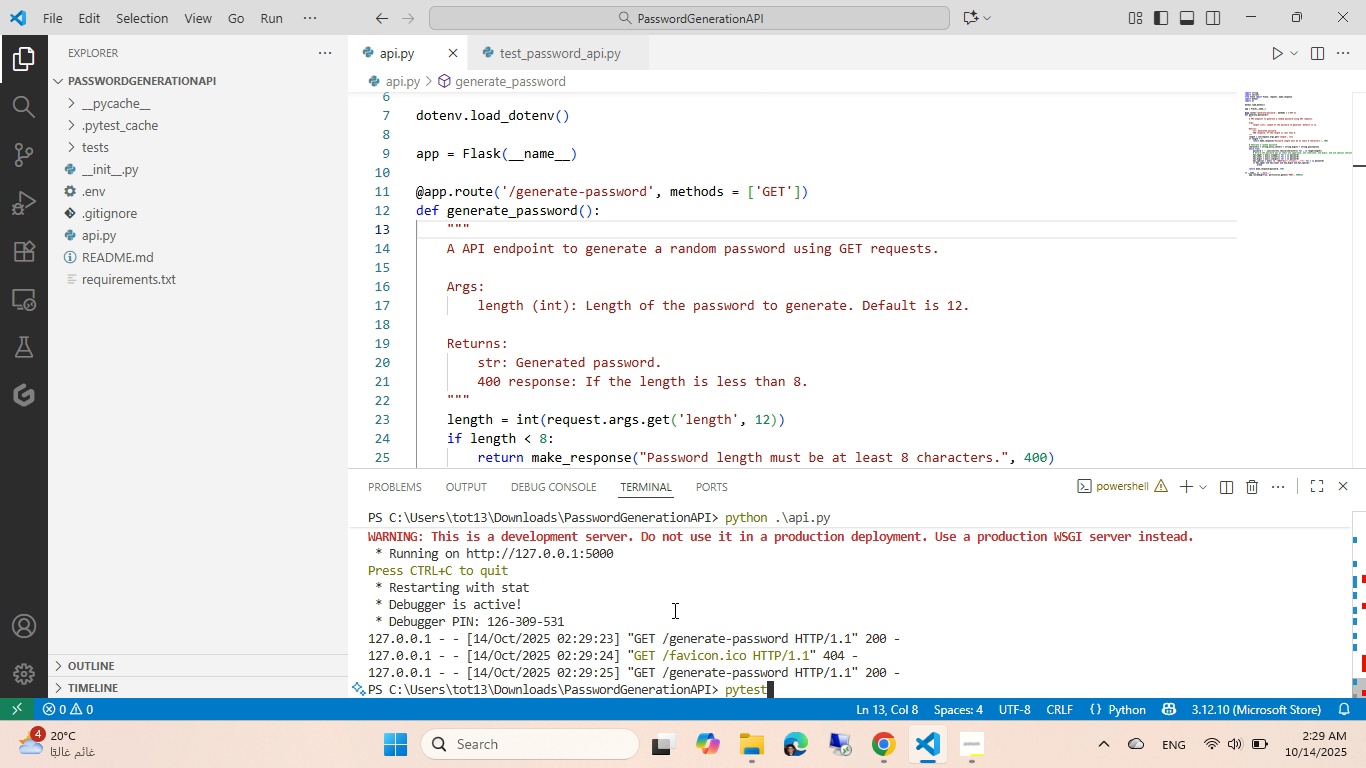 
key(Enter)
 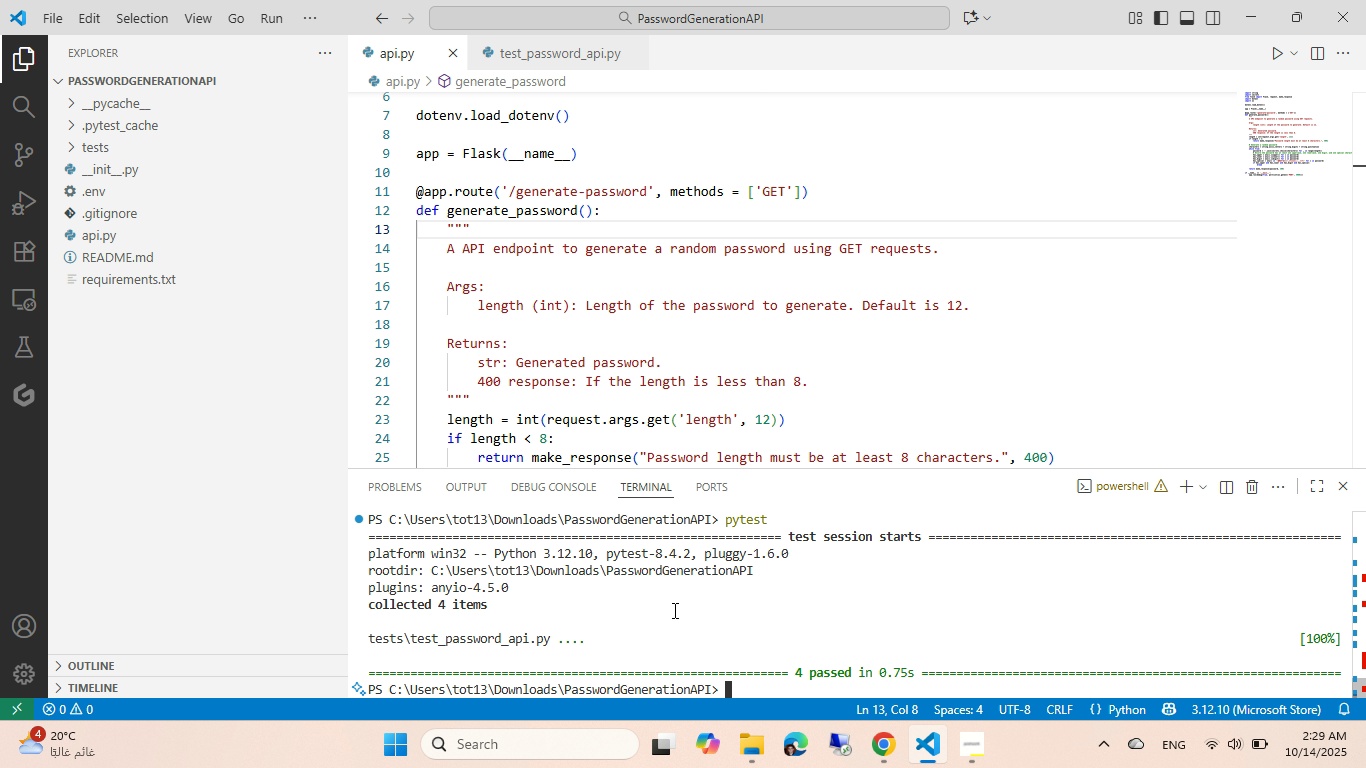 
wait(13.96)
 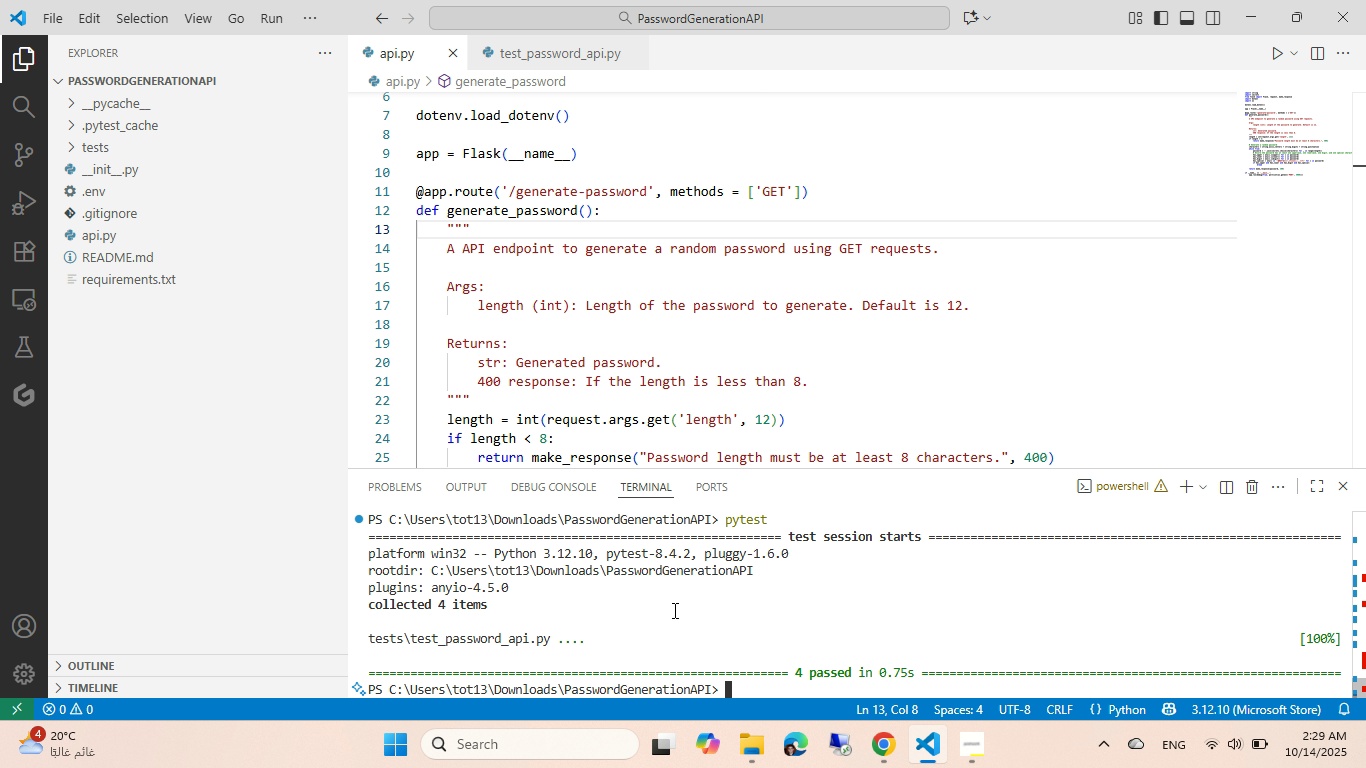 
left_click([175, 271])
 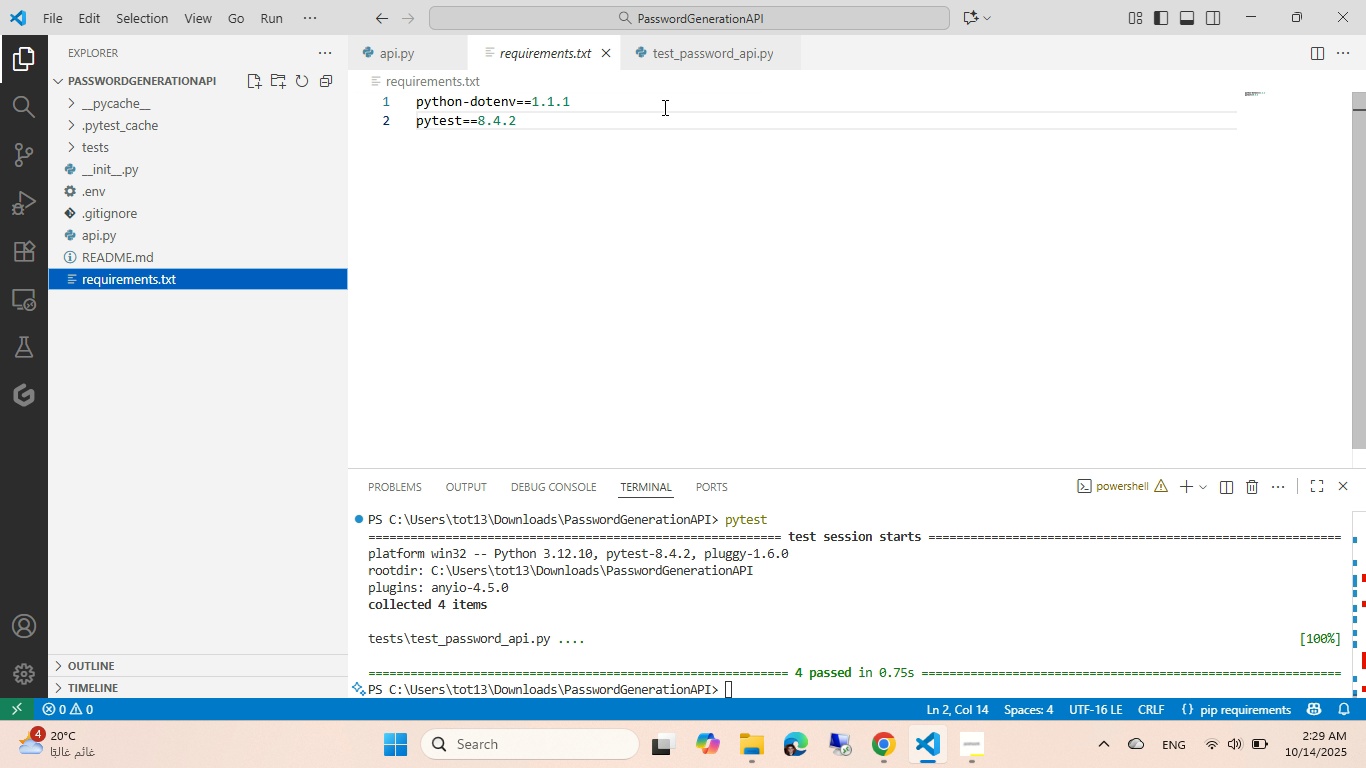 
left_click([392, 57])
 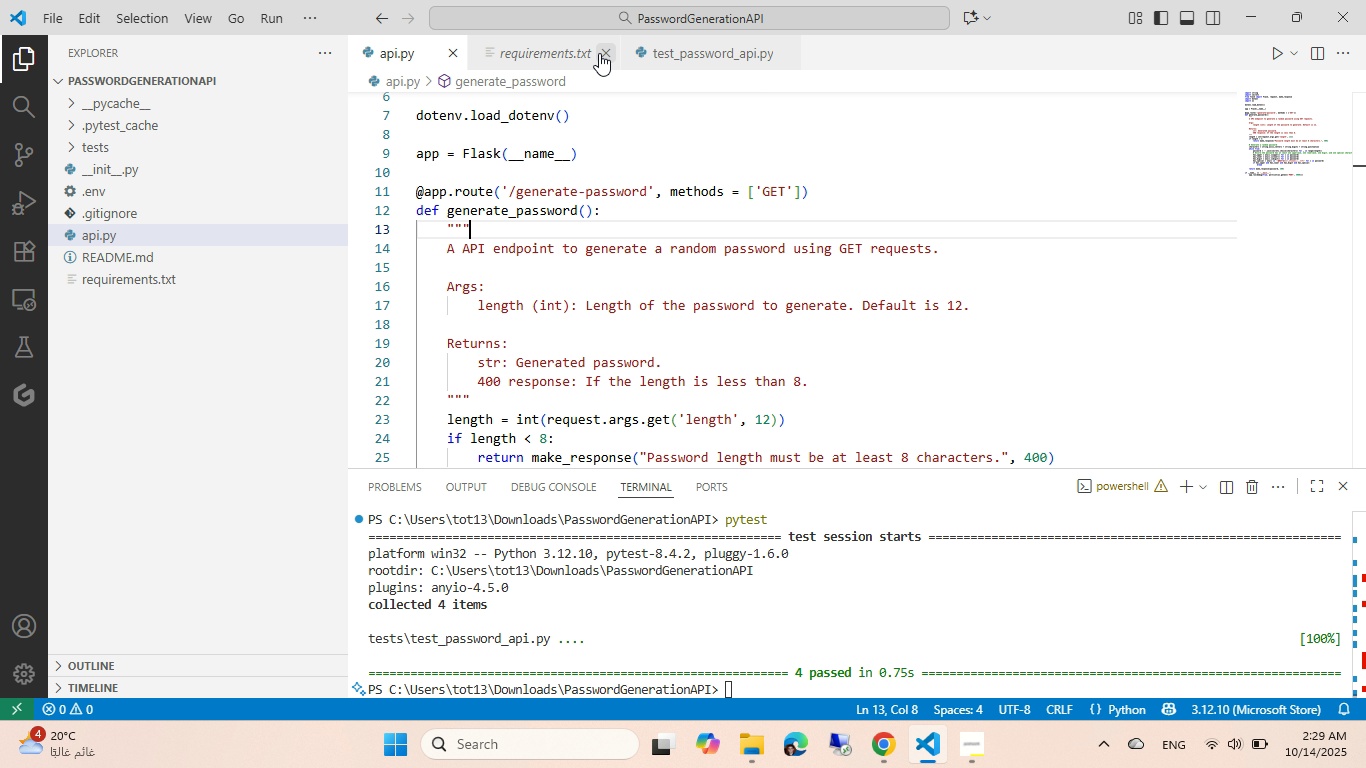 
left_click([604, 48])
 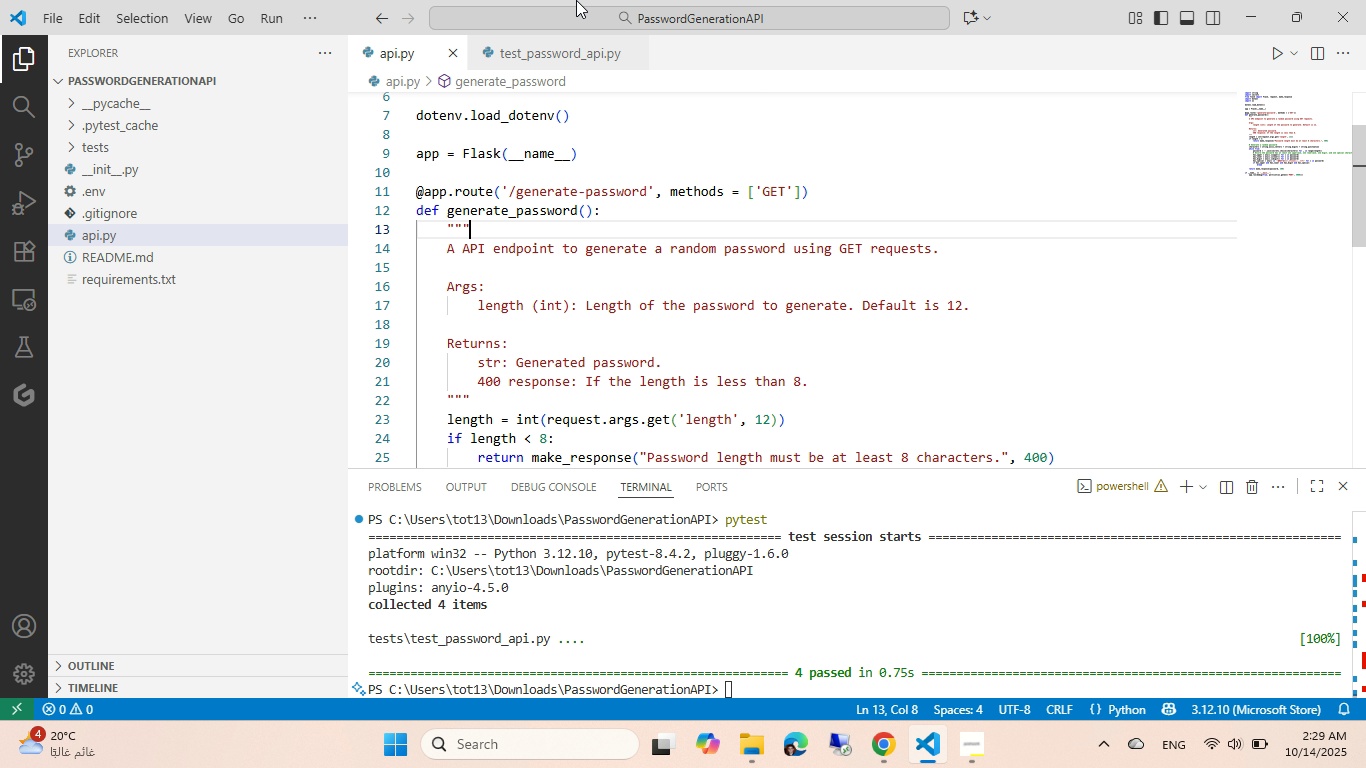 
wait(5.05)
 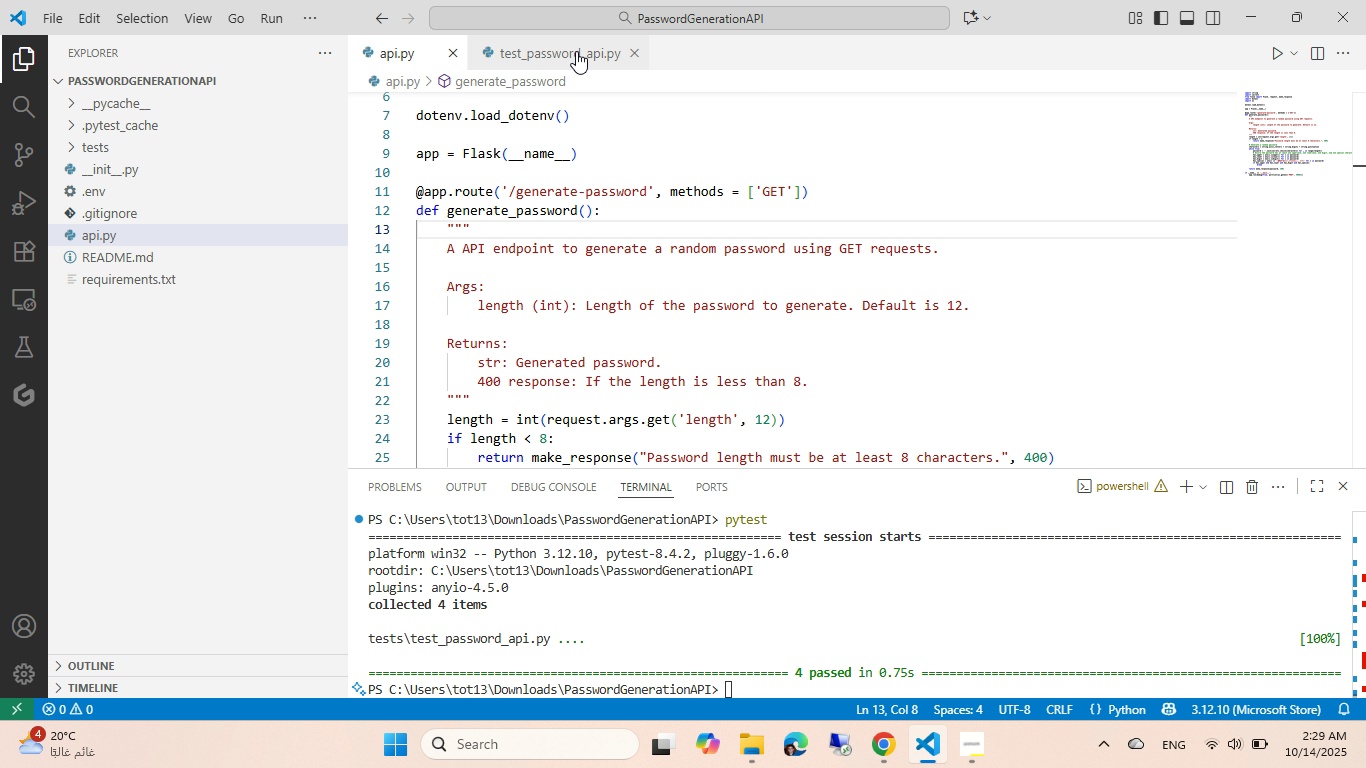 
left_click([189, 165])
 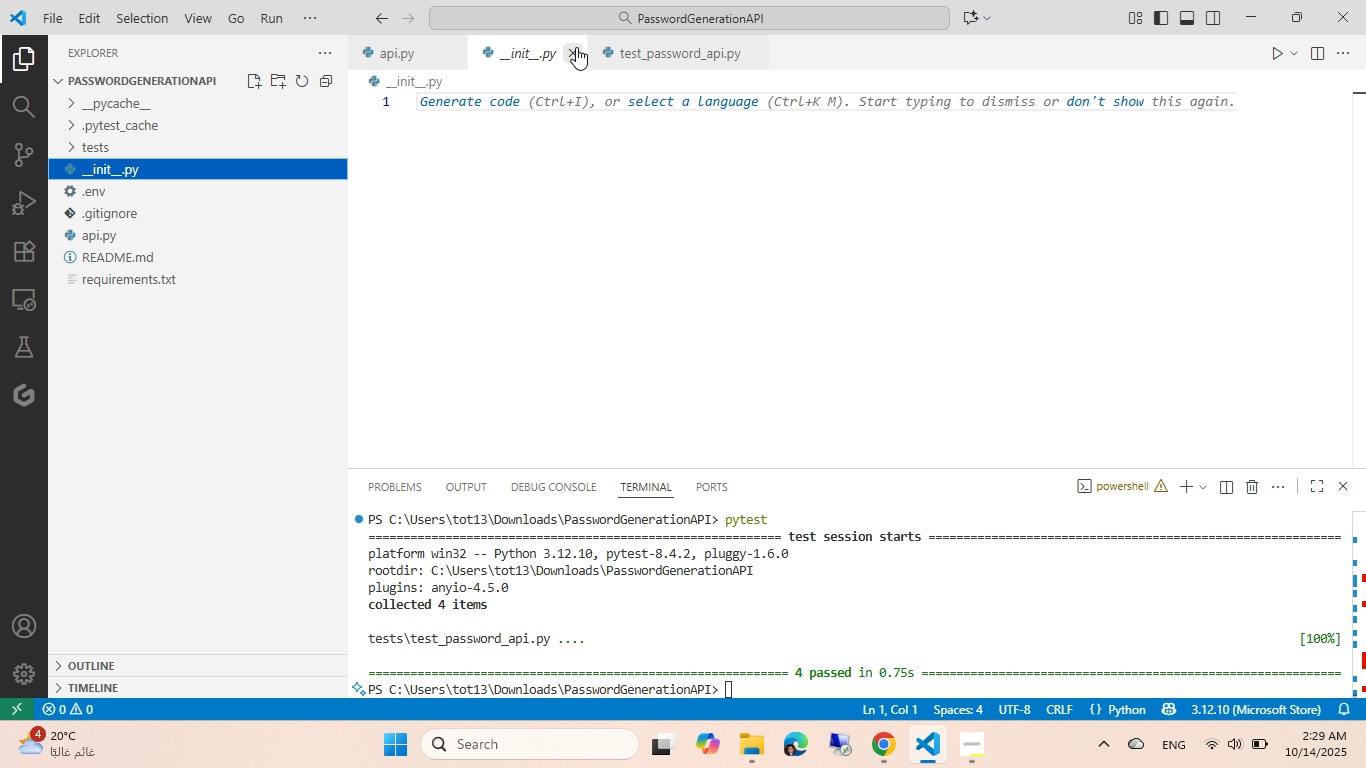 
left_click([576, 47])
 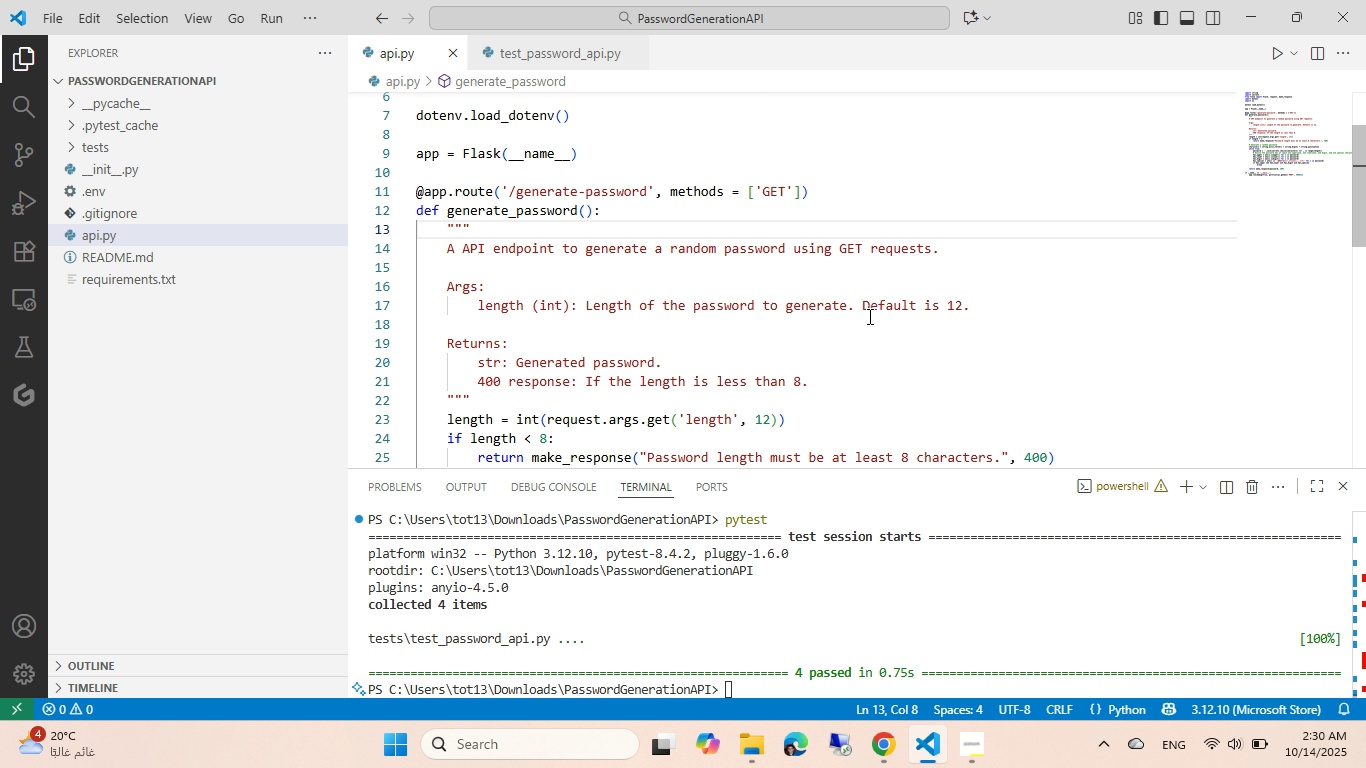 
left_click([869, 749])
 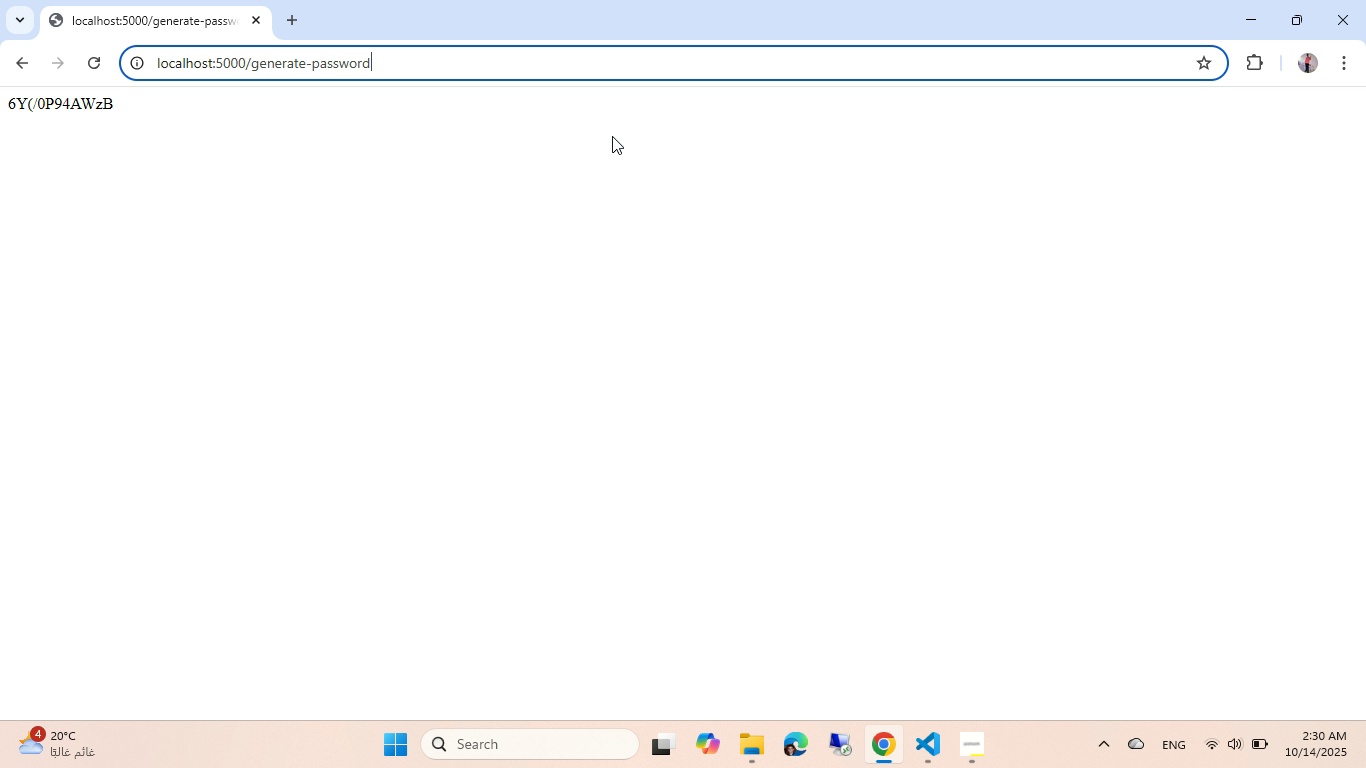 
left_click([631, 54])
 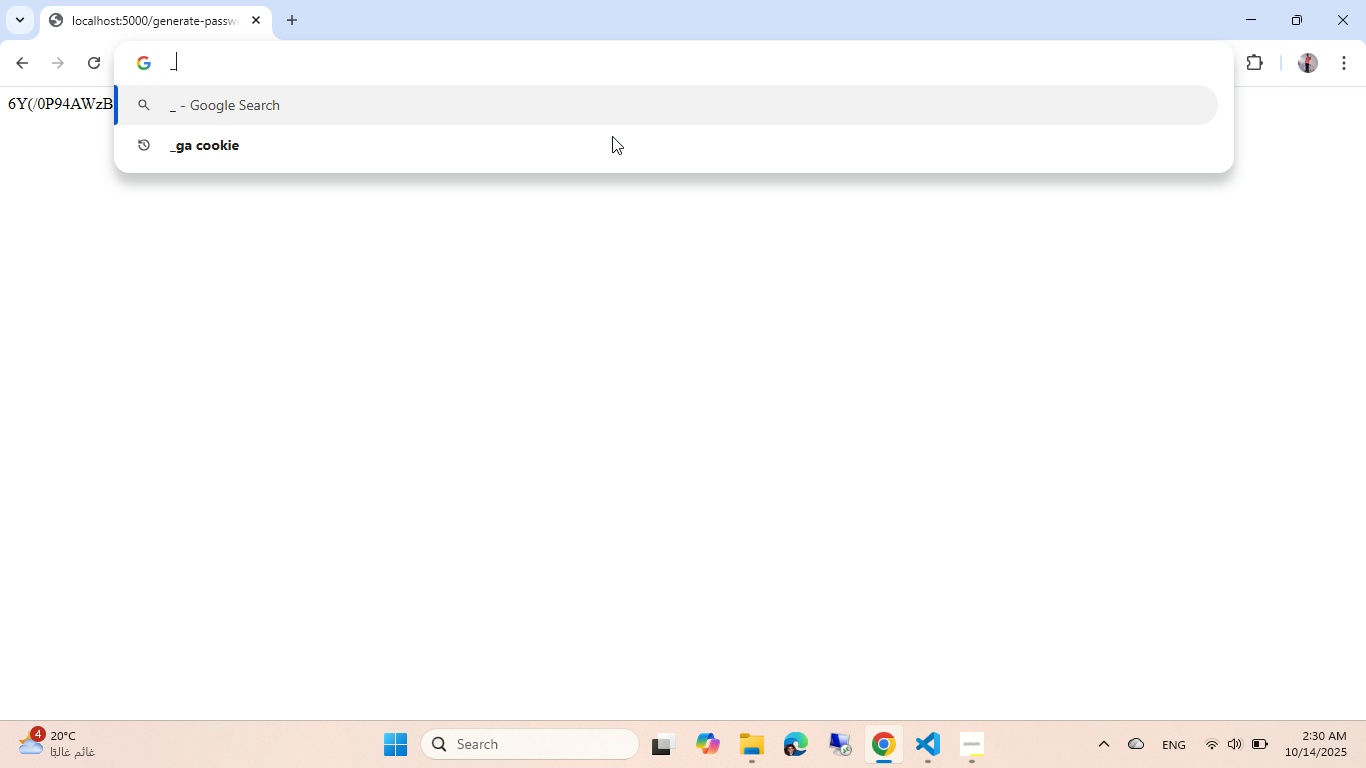 
type(__init__)
 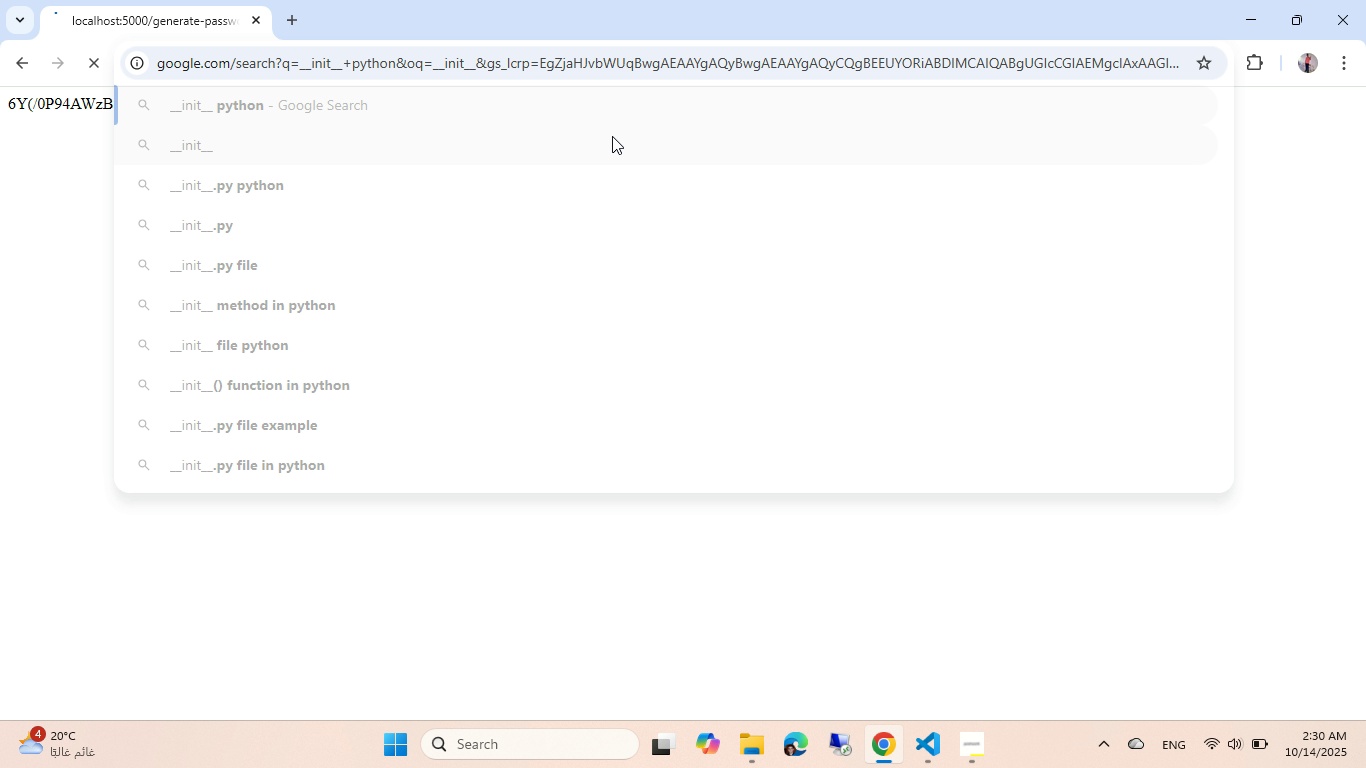 
key(Enter)
 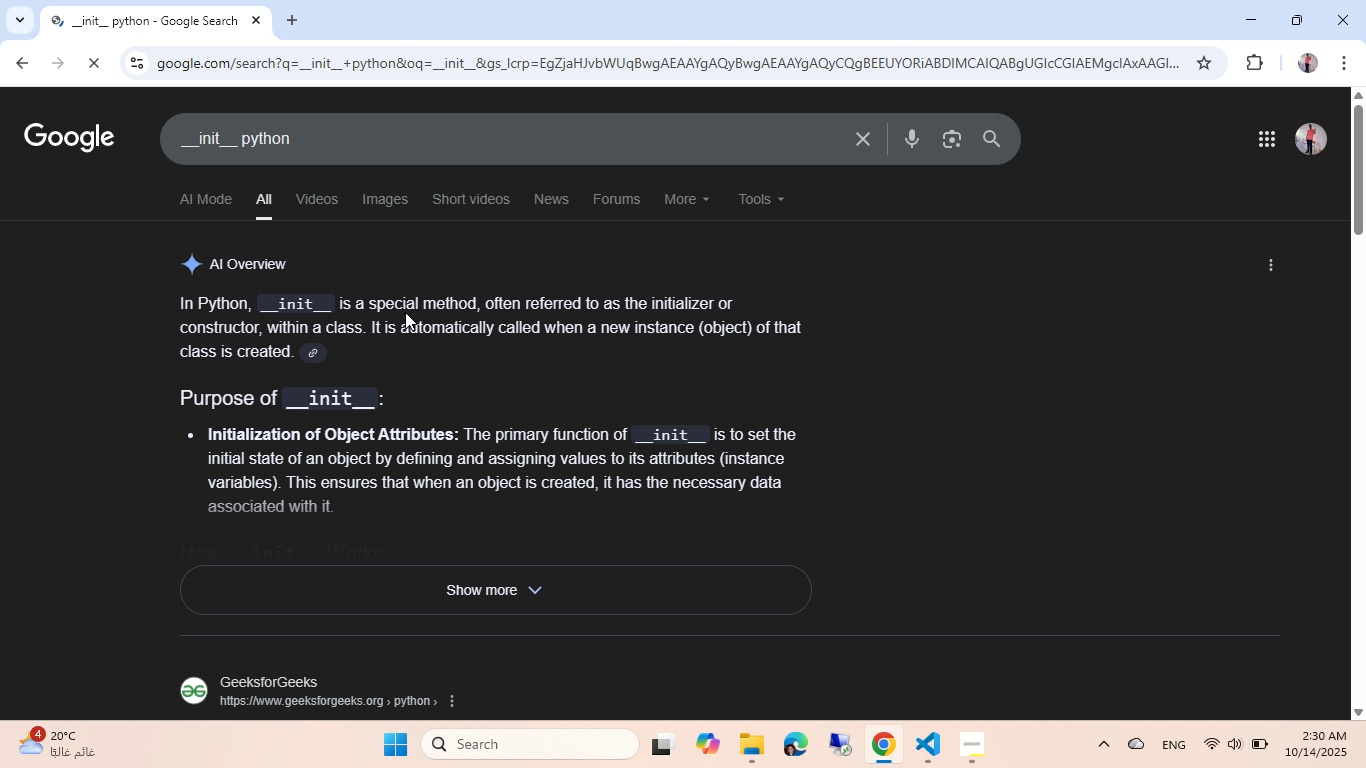 
scroll: coordinate [405, 312], scroll_direction: down, amount: 1.0
 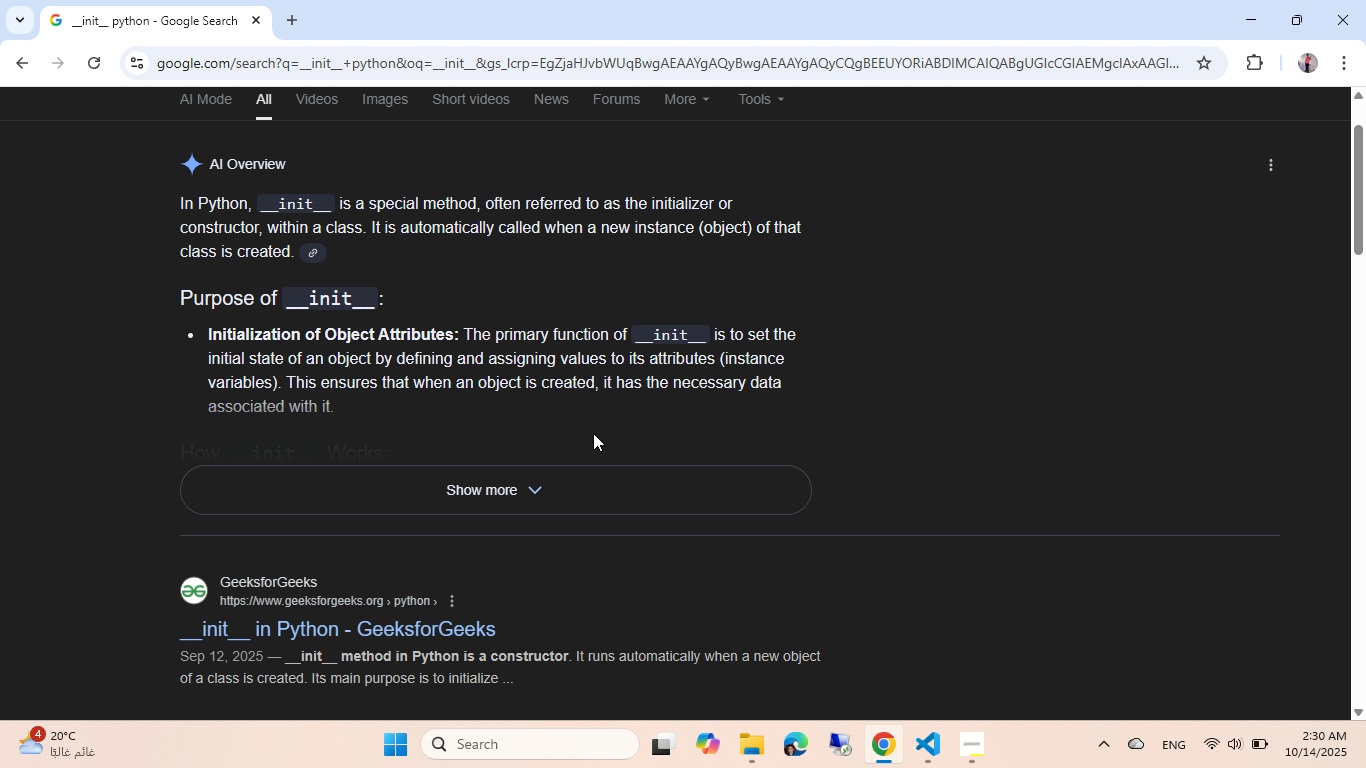 
wait(8.21)
 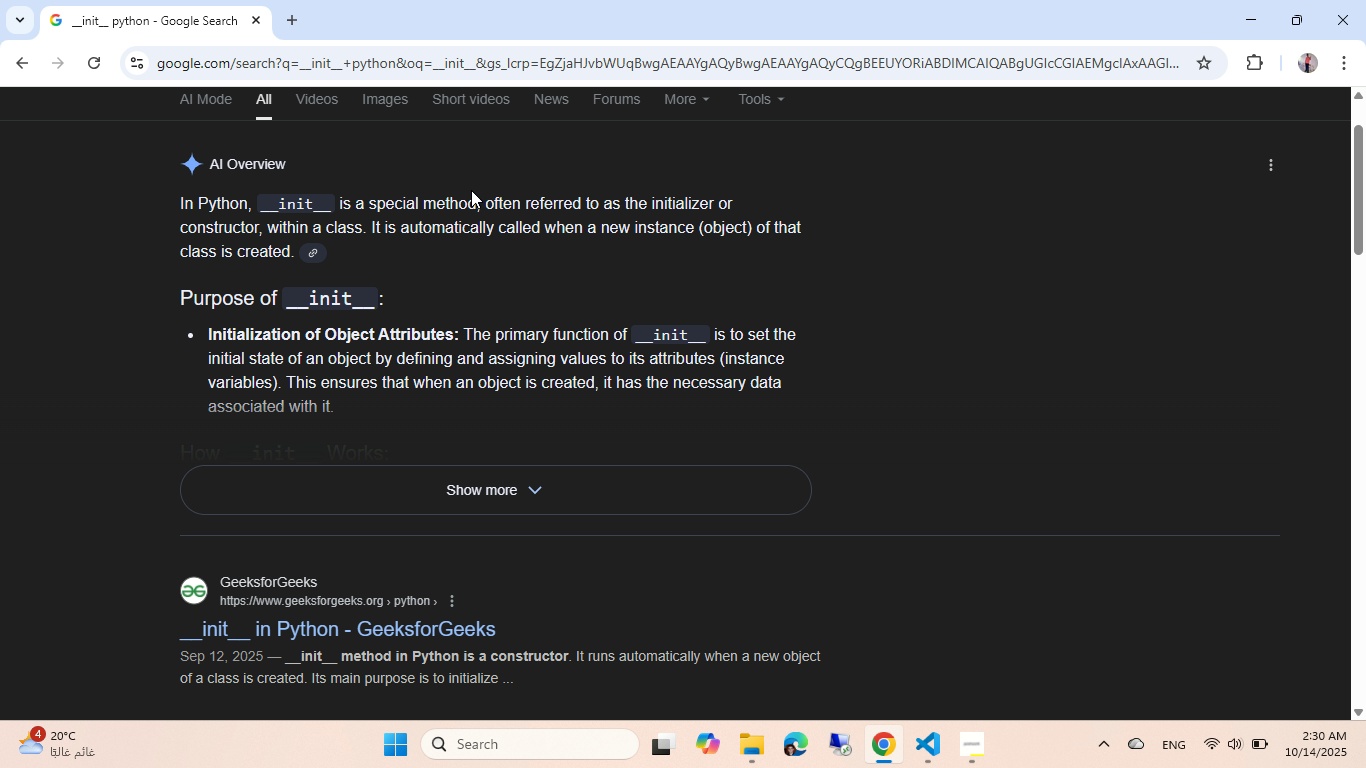 
scroll: coordinate [453, 343], scroll_direction: down, amount: 2.0
 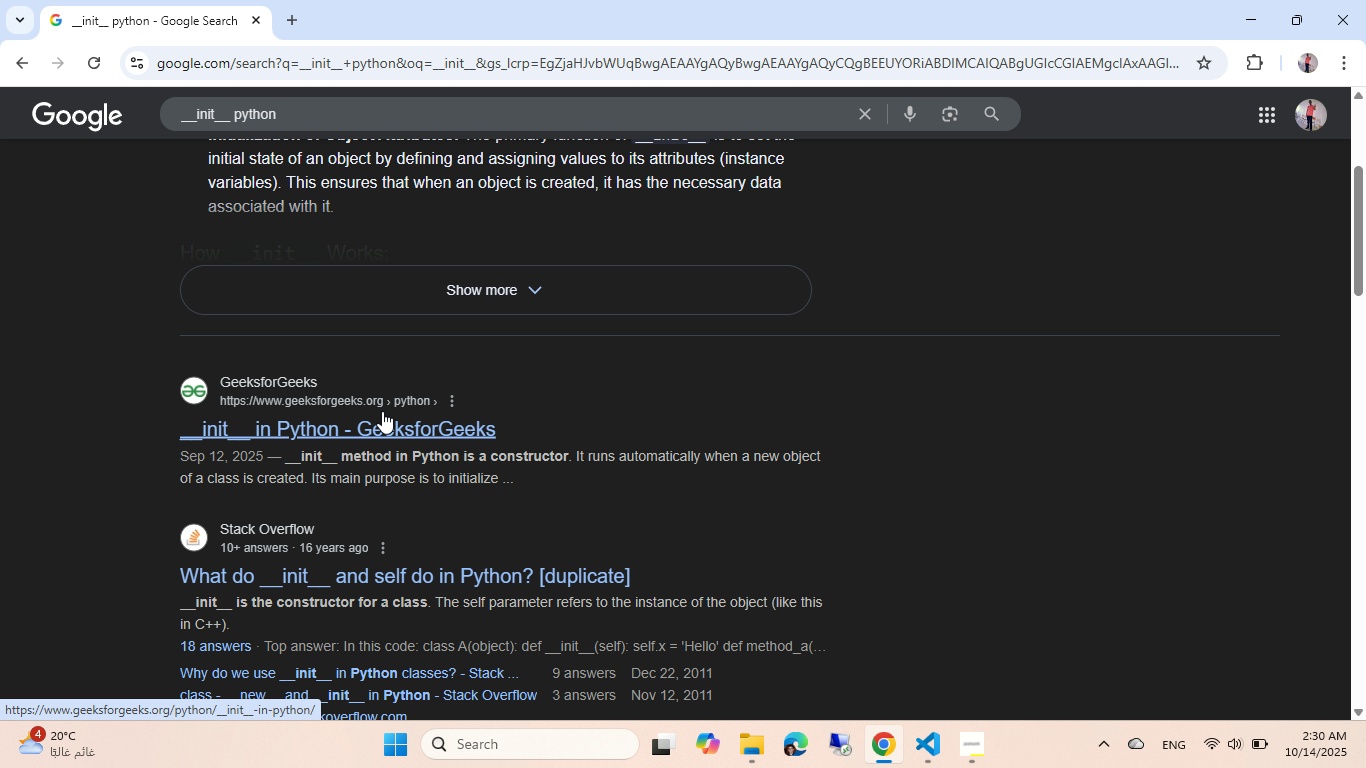 
scroll: coordinate [382, 411], scroll_direction: up, amount: 7.0
 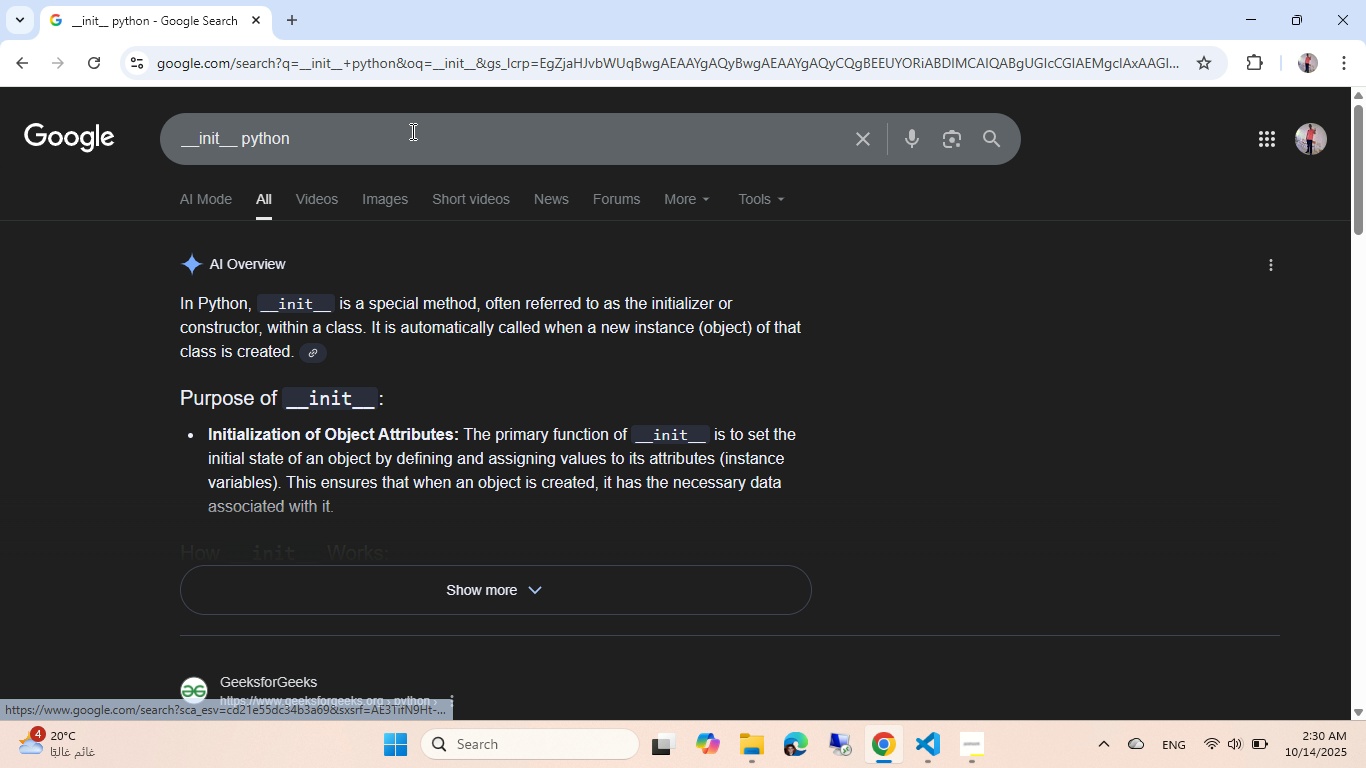 
left_click([411, 131])
 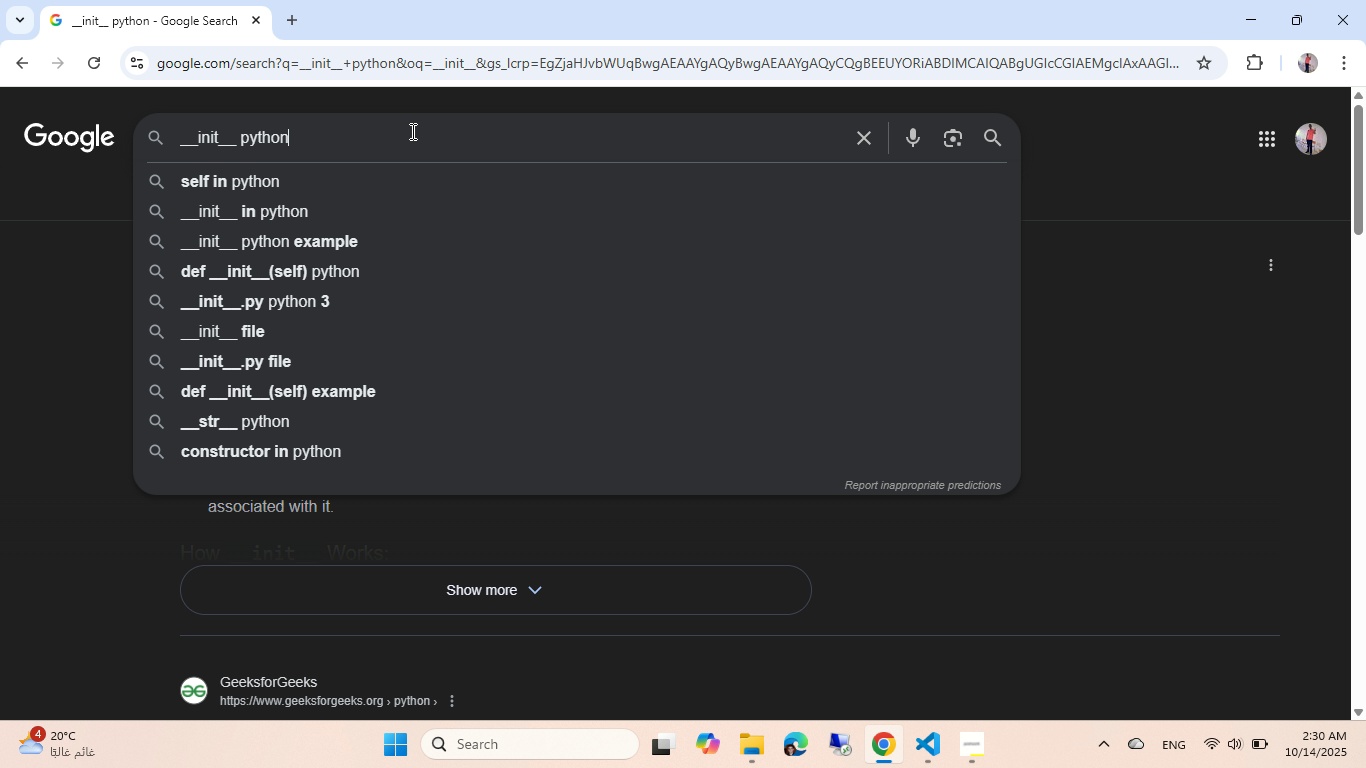 
key(Control+ControlLeft)
 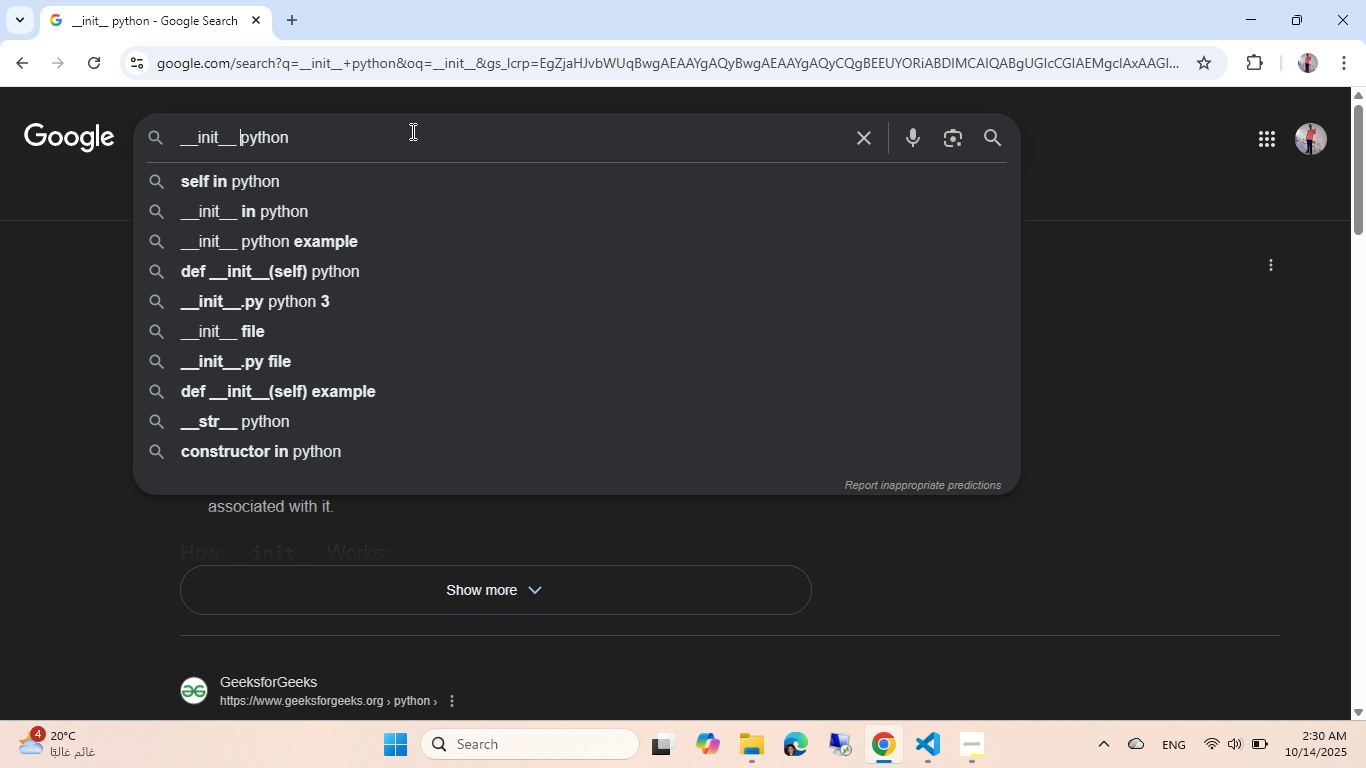 
key(Control+ArrowLeft)
 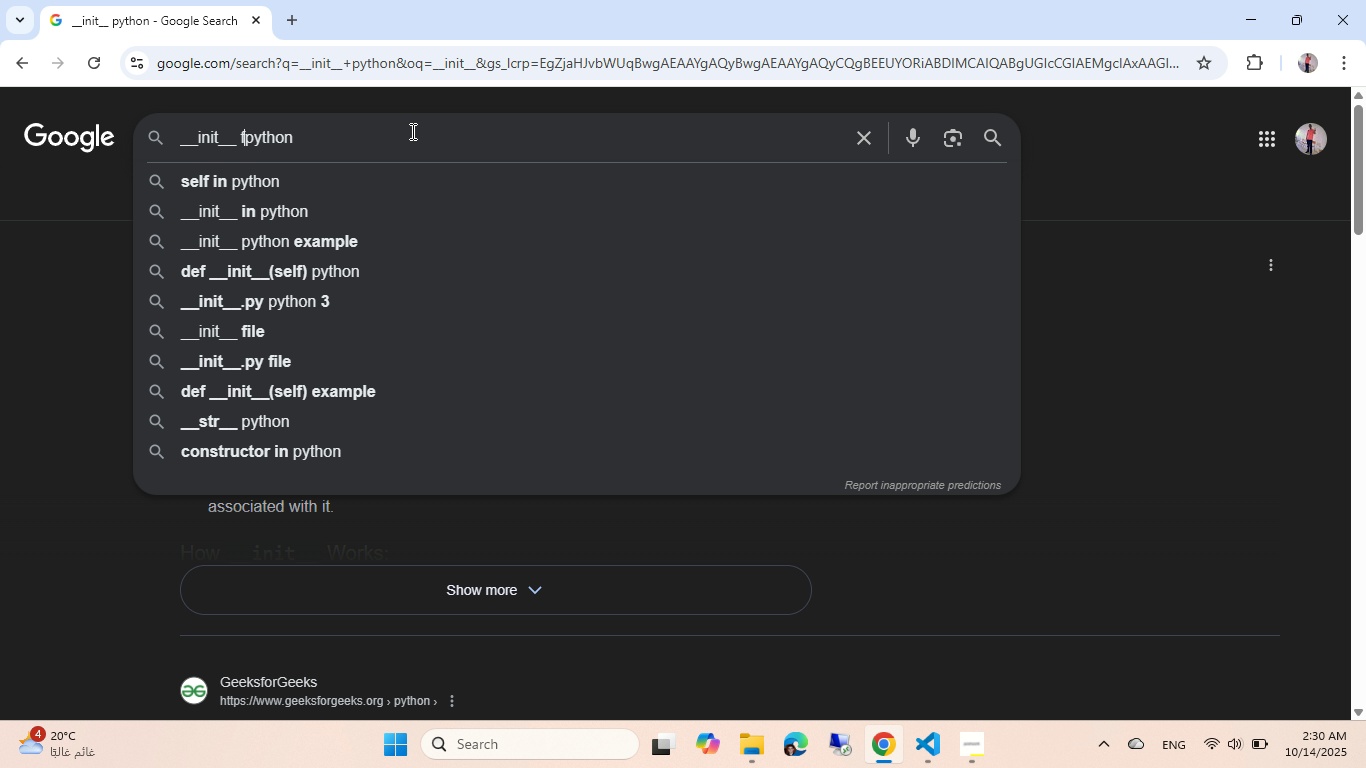 
type(files )
 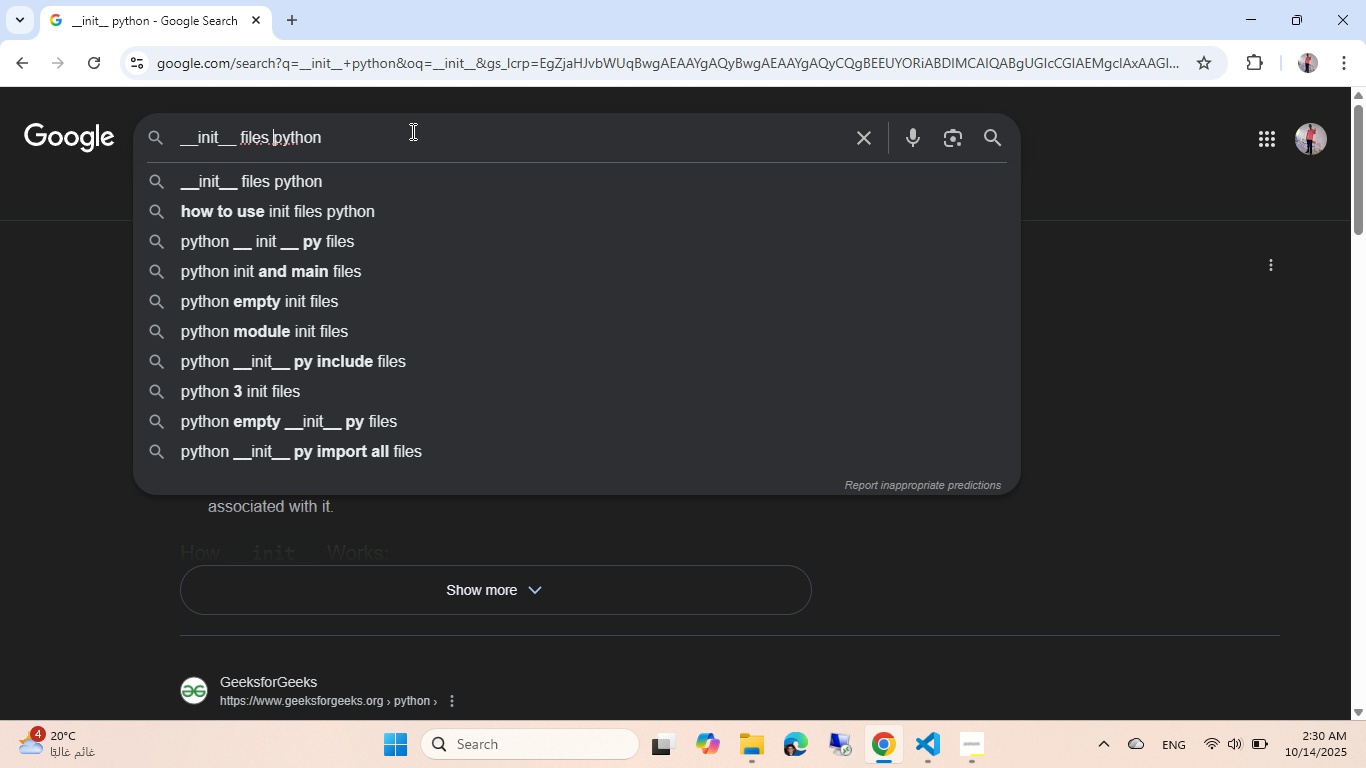 
key(Enter)
 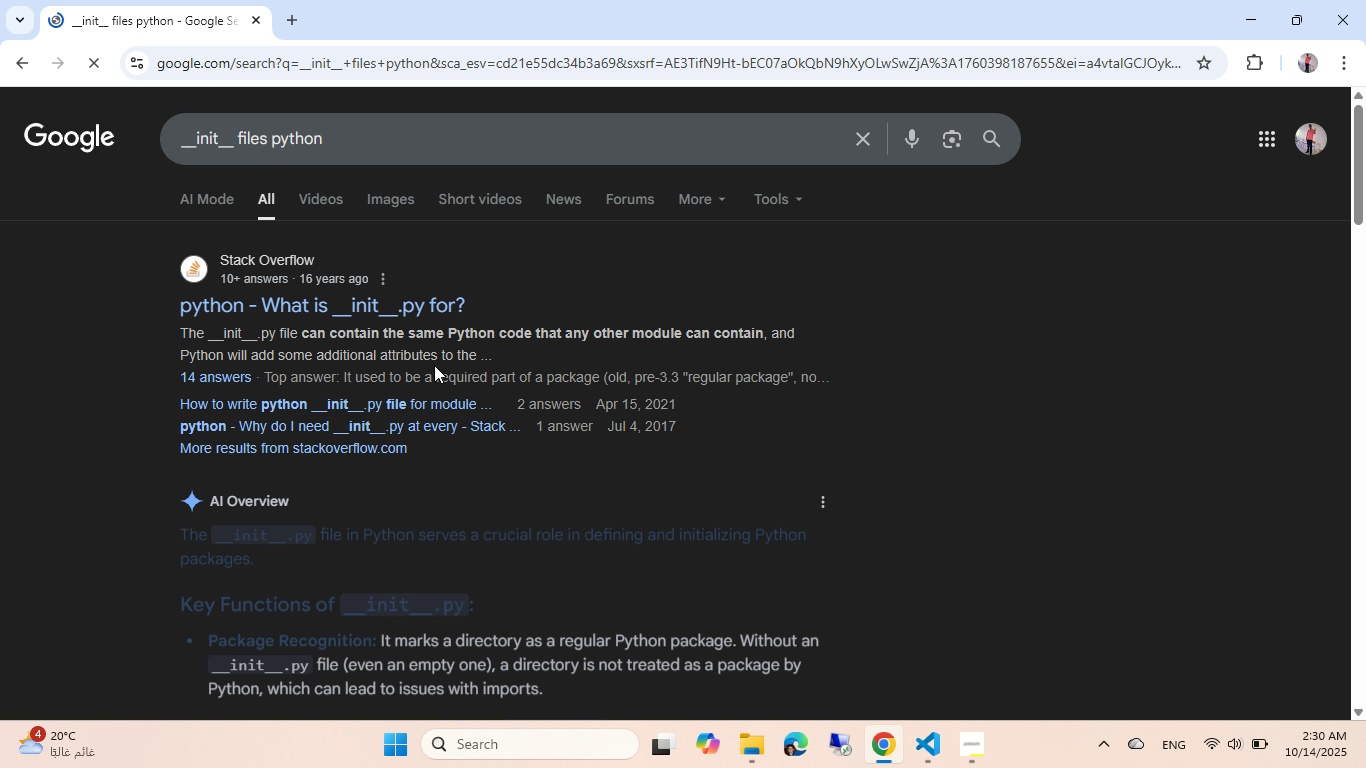 
left_click([409, 295])
 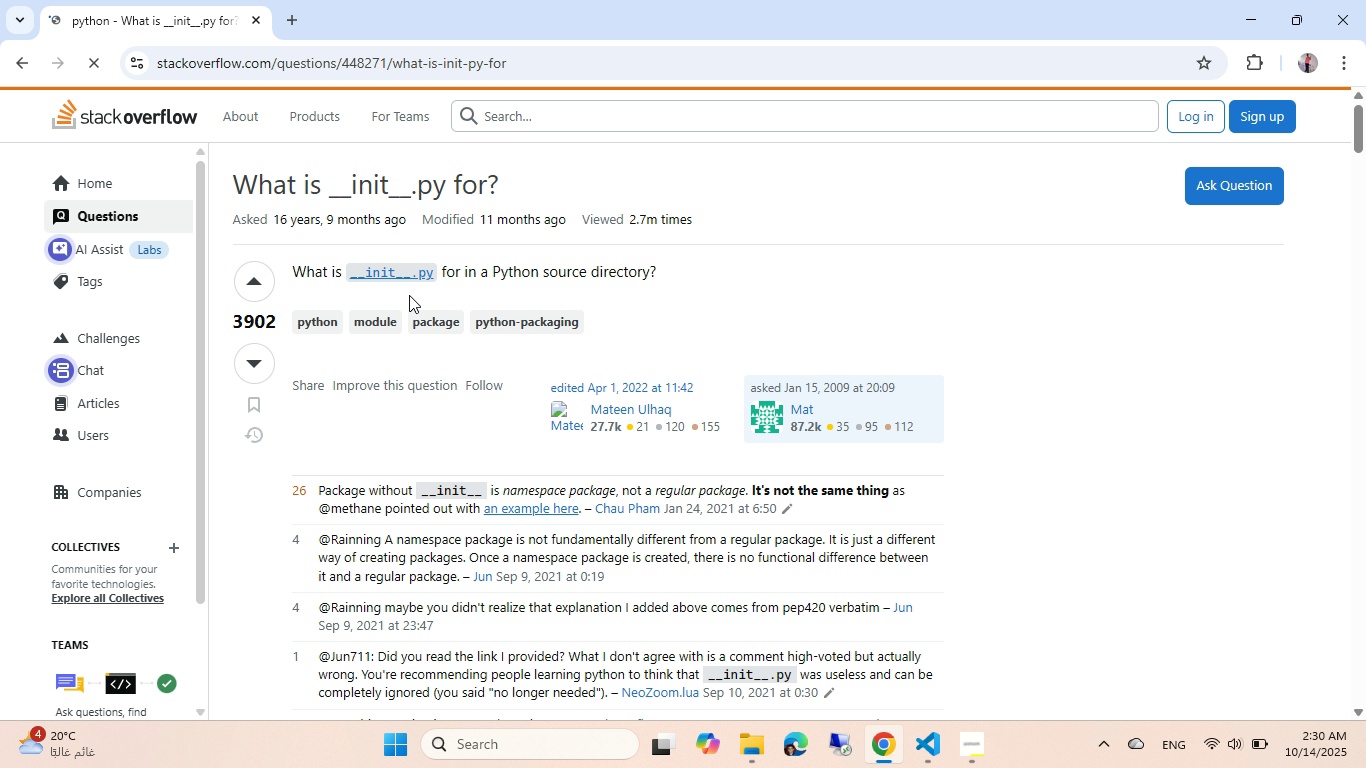 
scroll: coordinate [409, 295], scroll_direction: down, amount: 7.0
 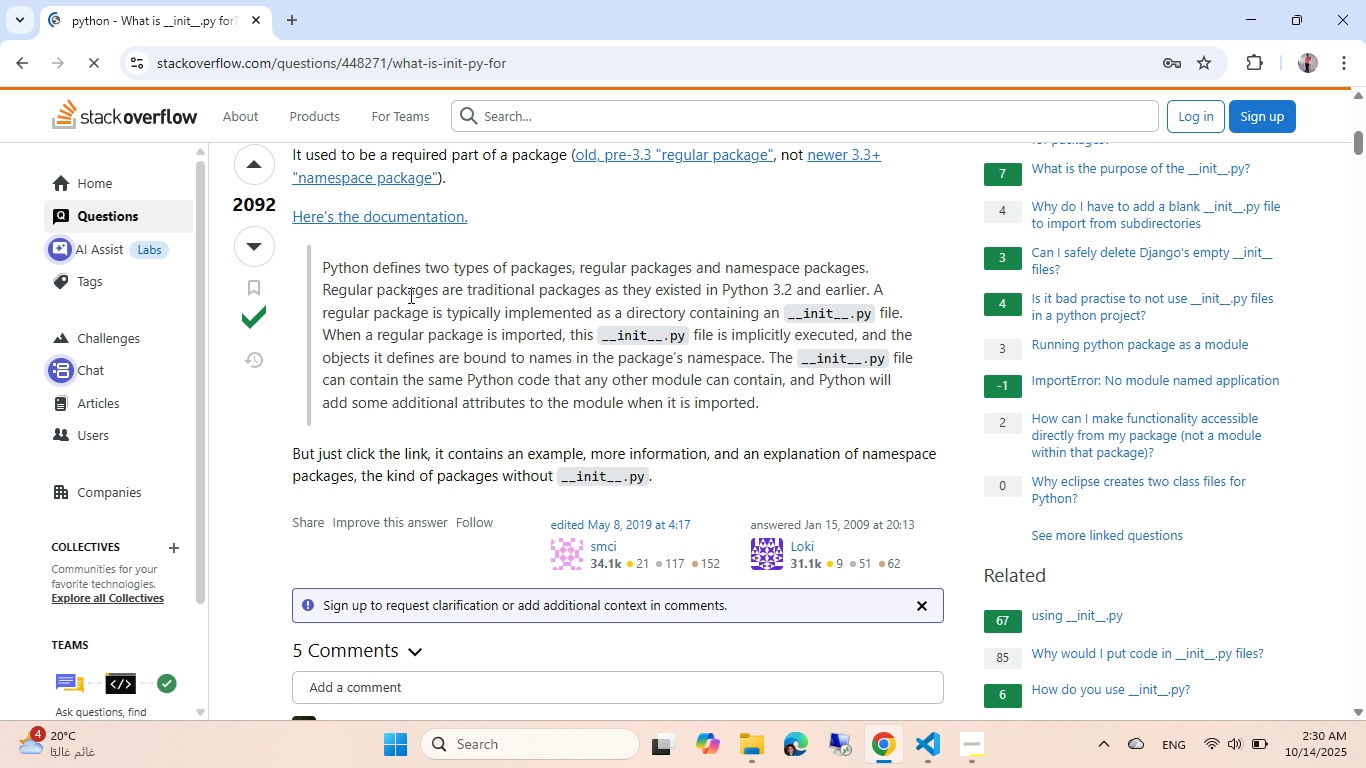 
scroll: coordinate [409, 295], scroll_direction: up, amount: 1.0
 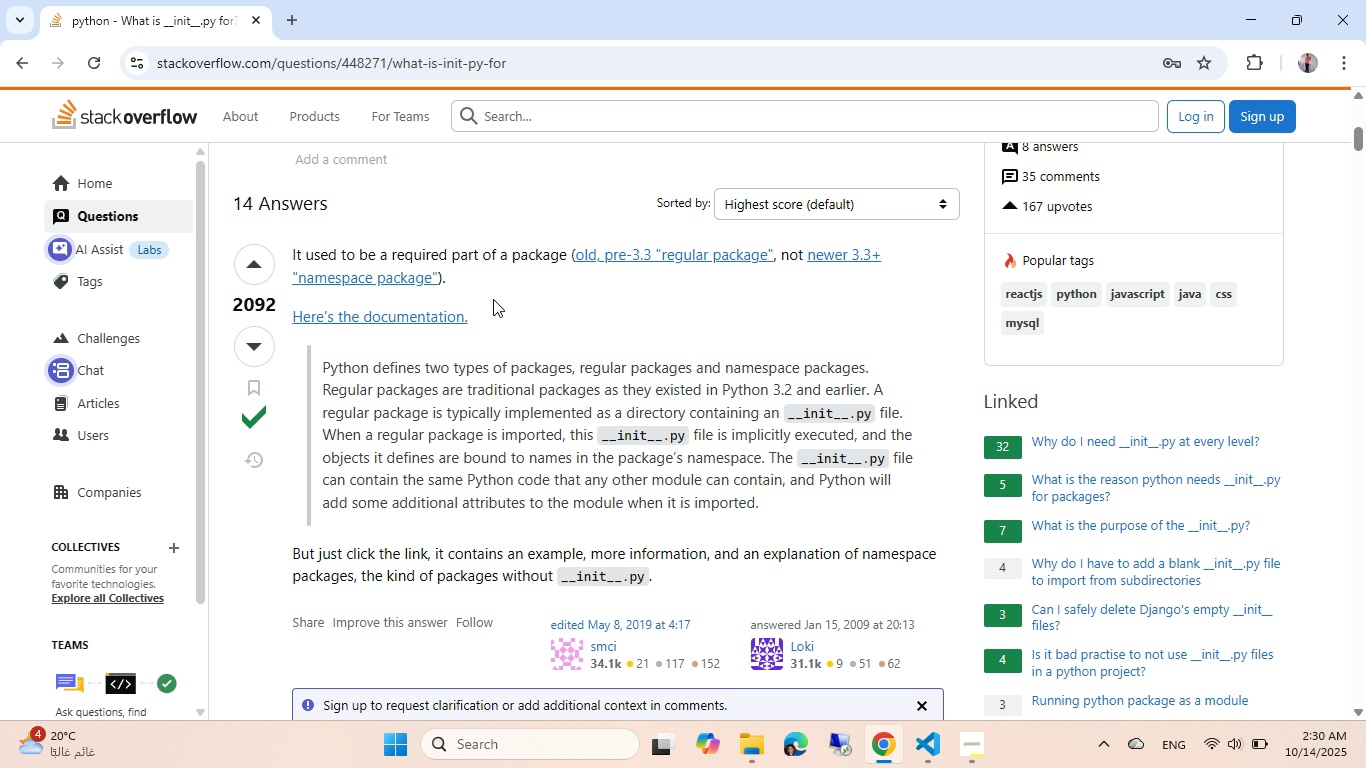 
wait(17.76)
 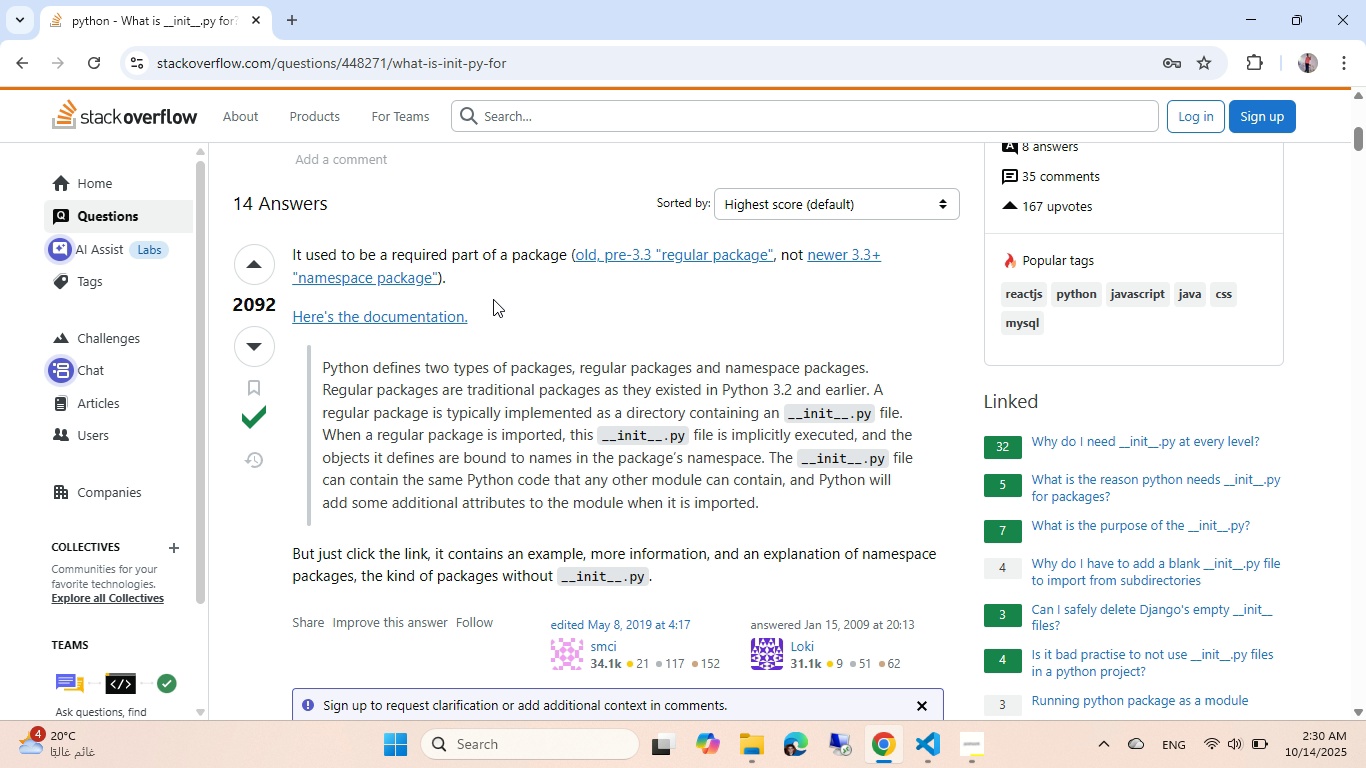 
left_click([942, 757])
 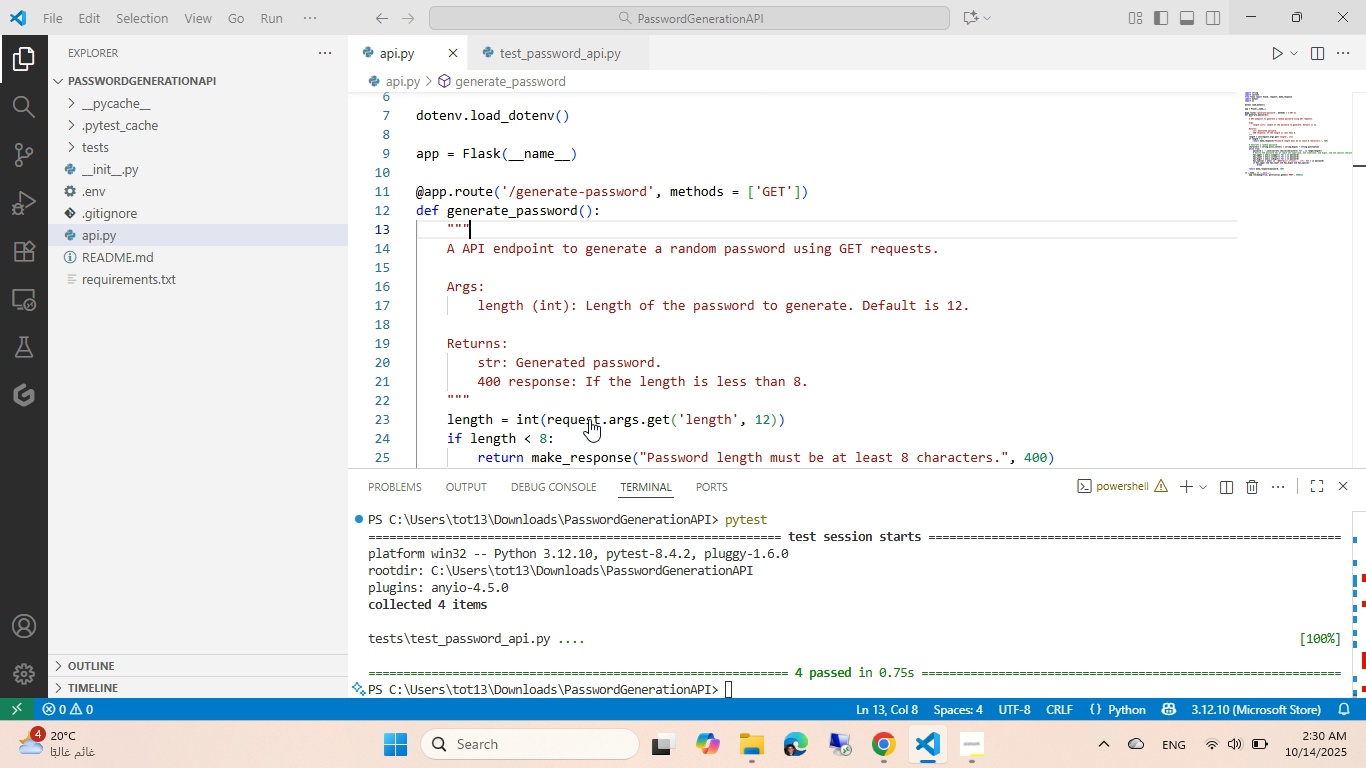 
left_click([589, 419])
 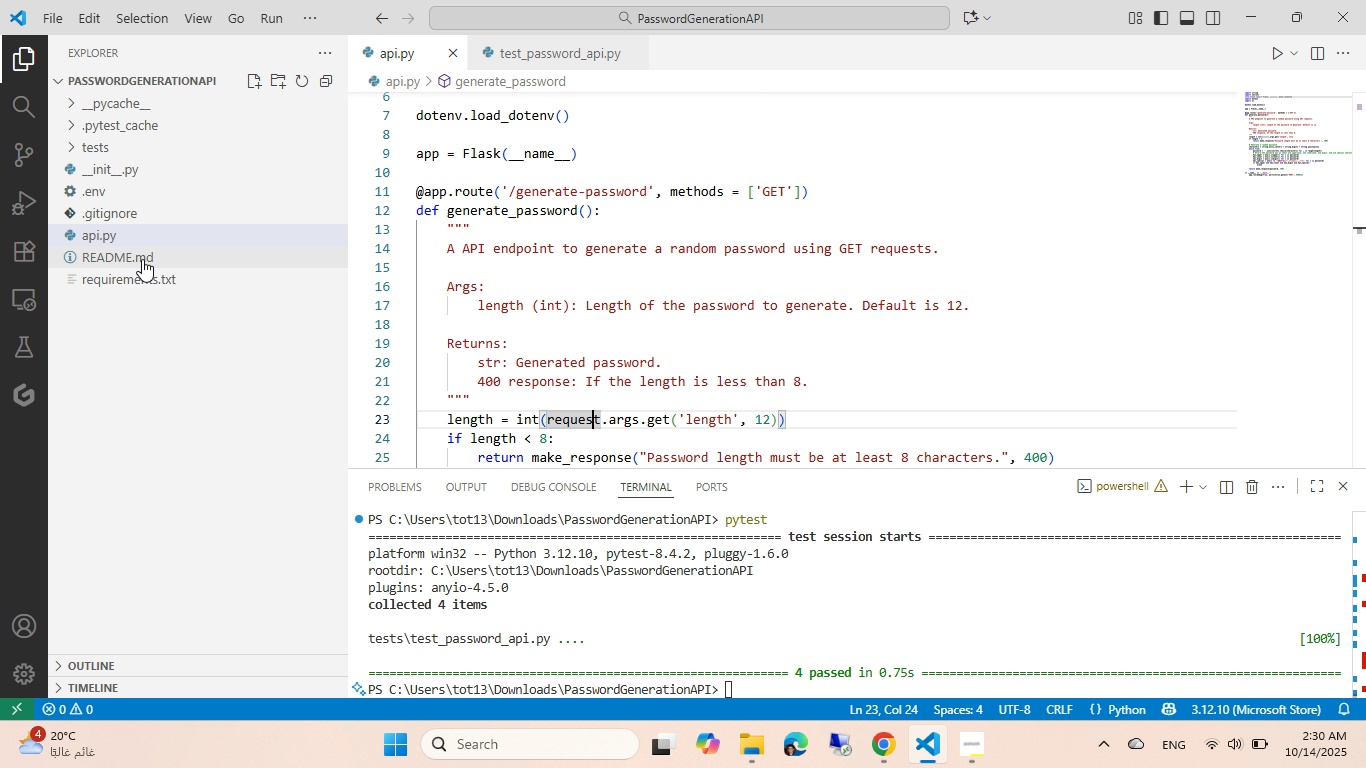 
left_click([143, 260])
 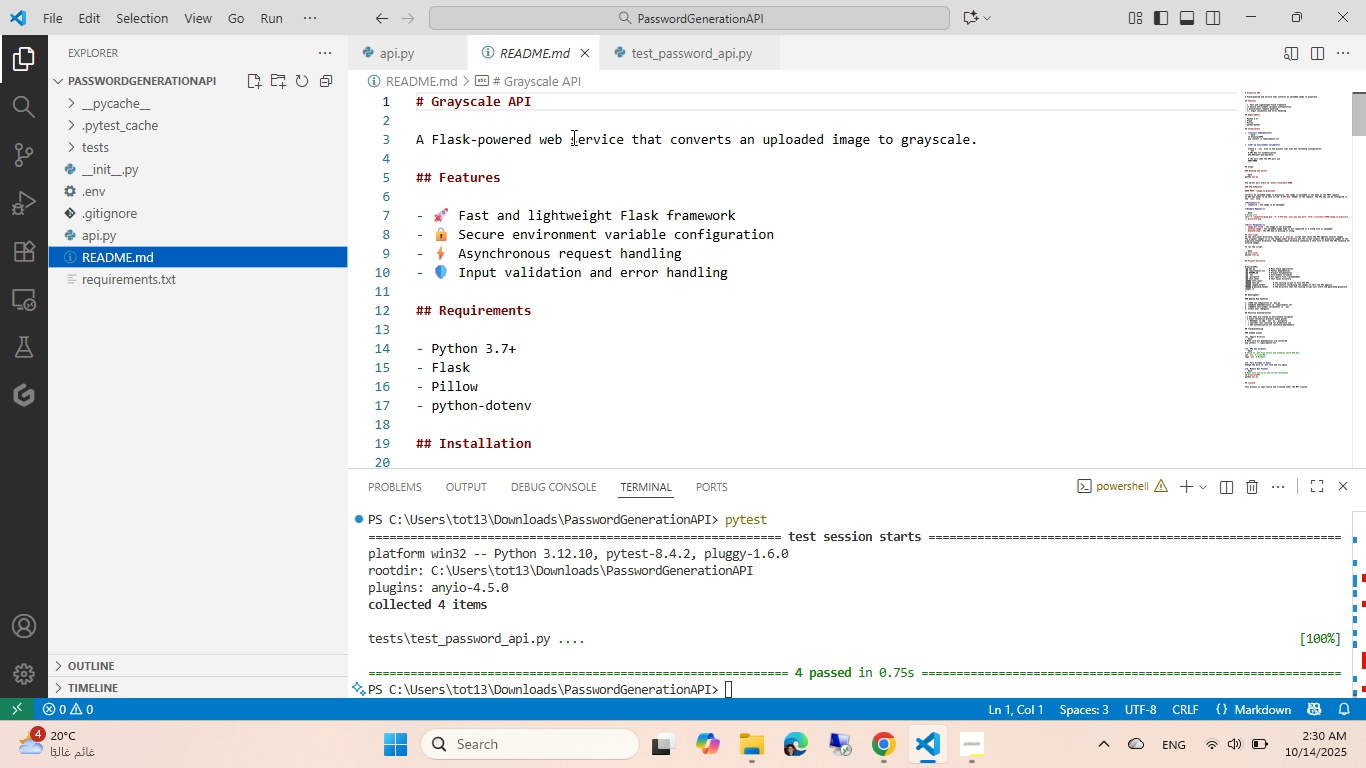 
double_click([475, 103])
 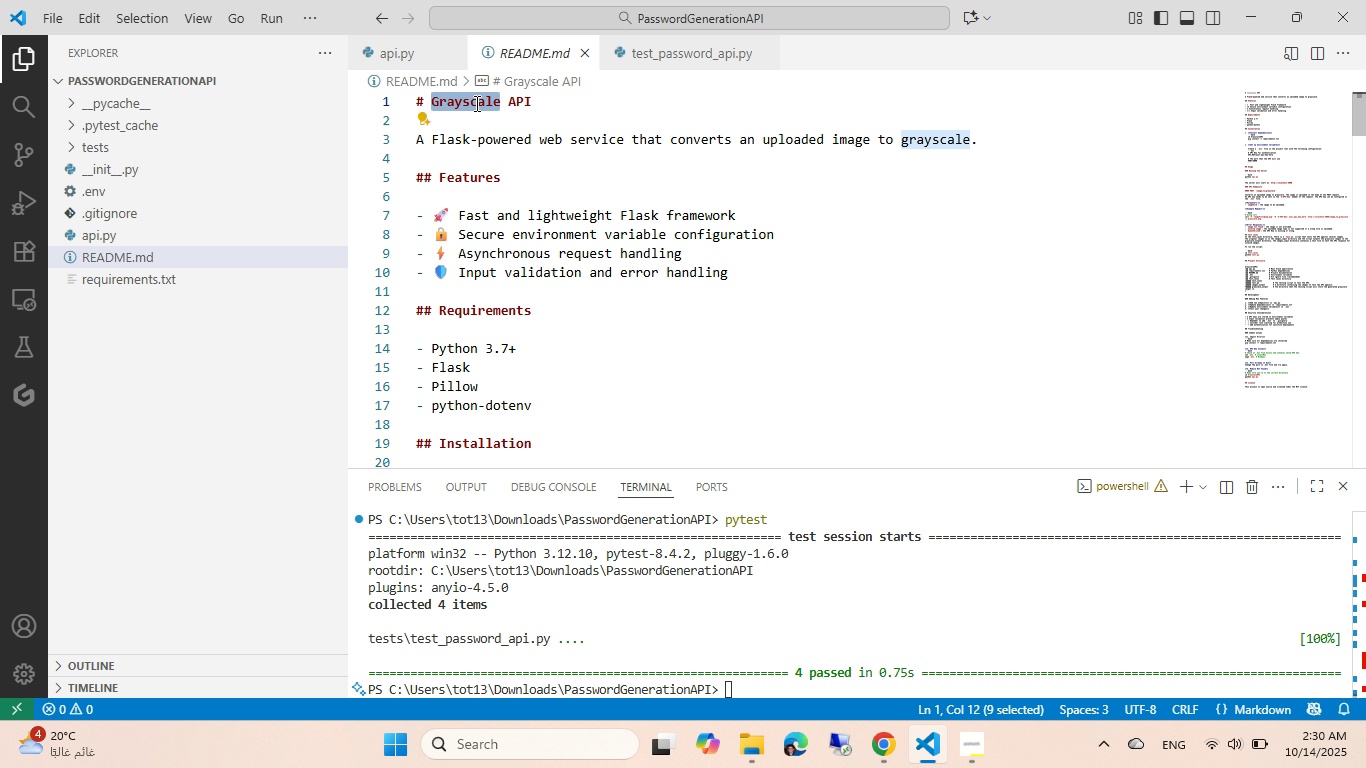 
type(Passwod GENeation)
 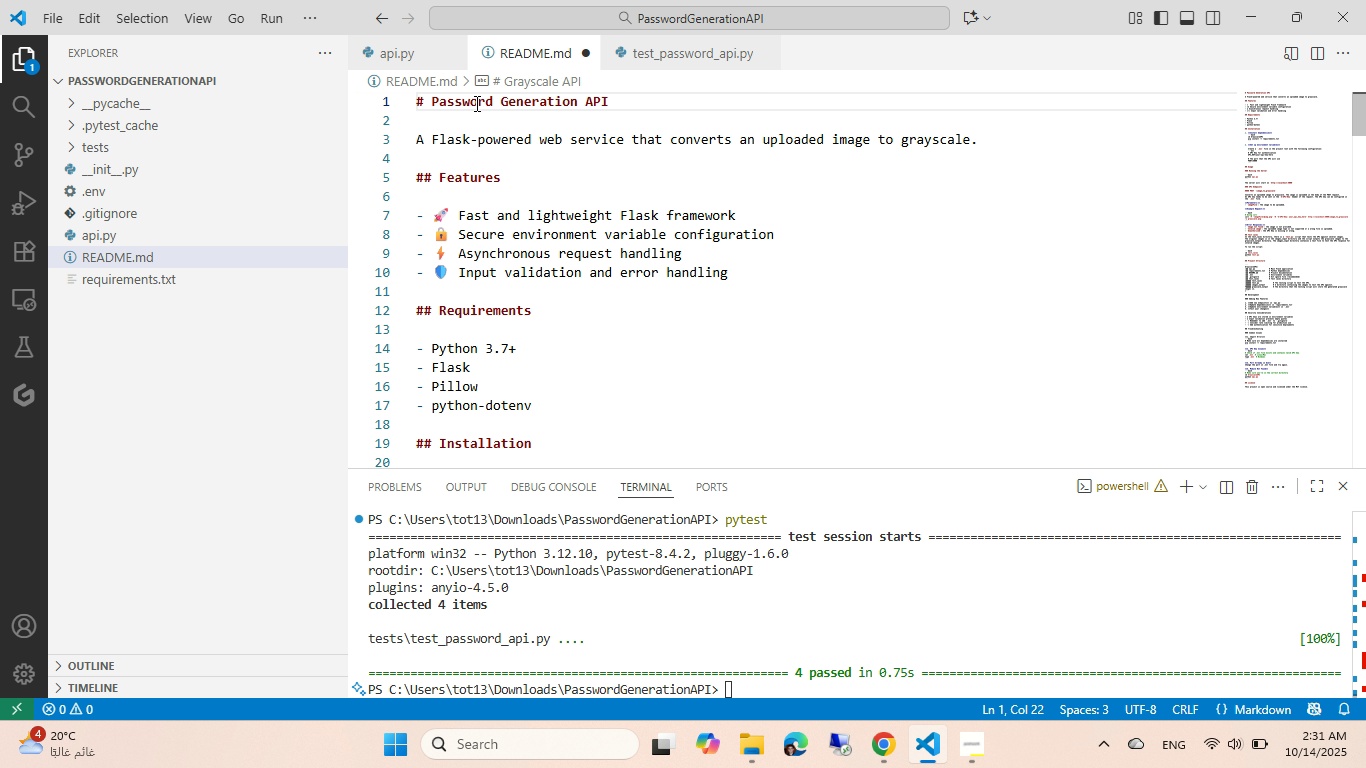 
hold_key(key=R, duration=1.72)
 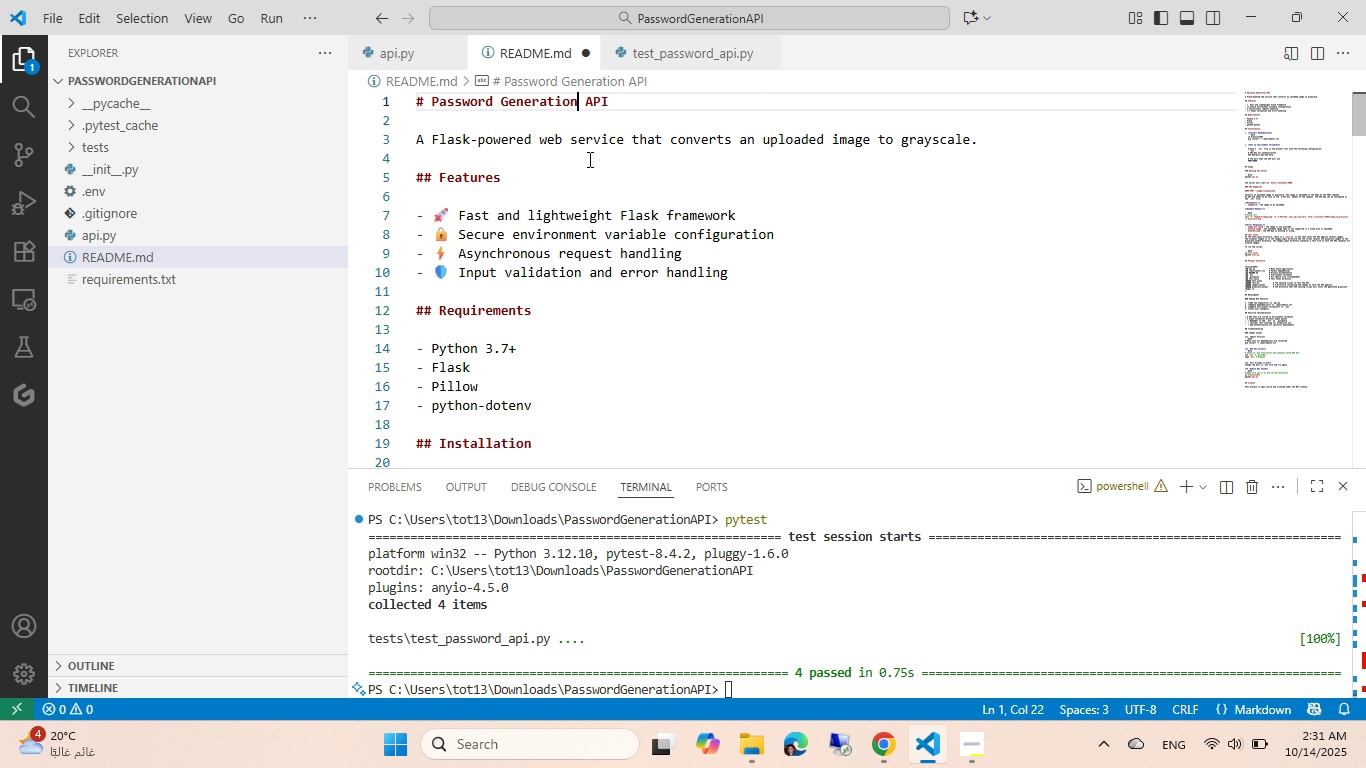 
wait(5.66)
 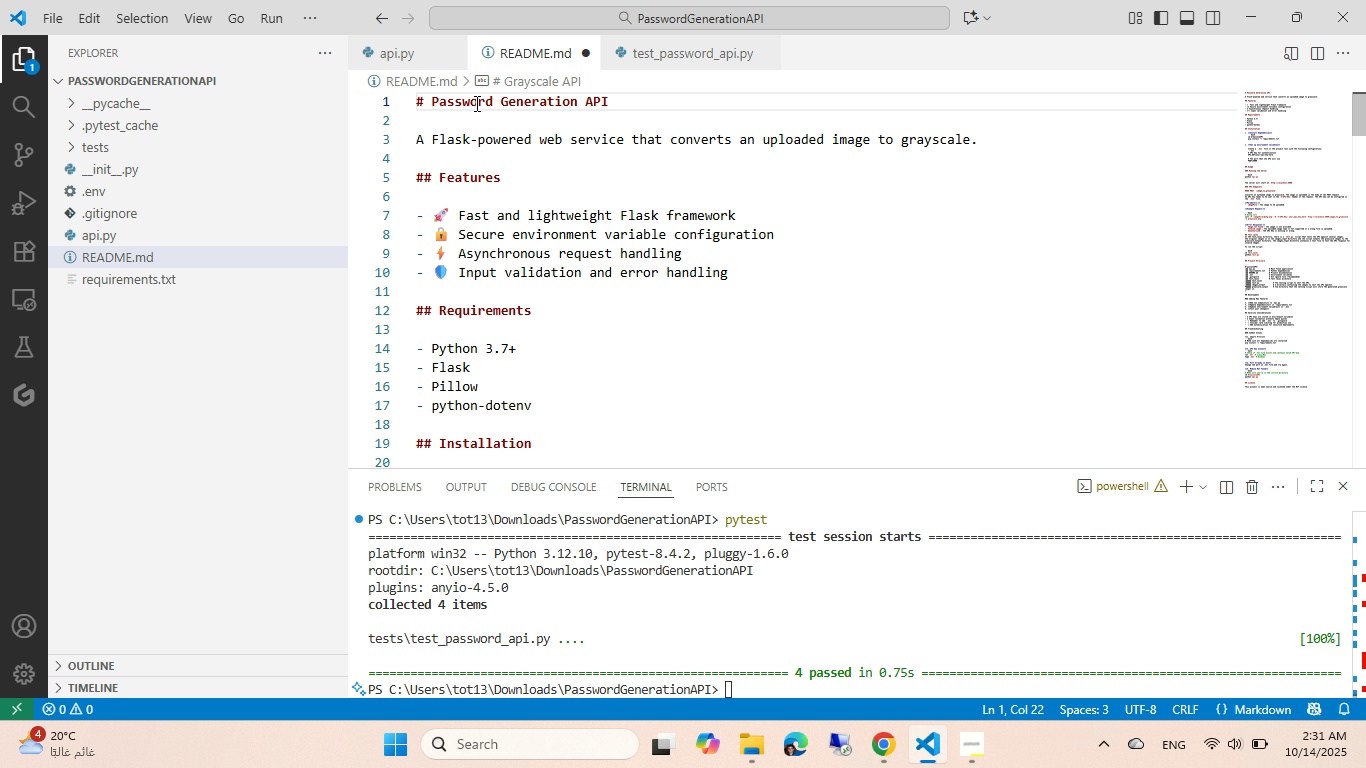 
left_click_drag(start_coordinate=[670, 136], to_coordinate=[848, 137])
 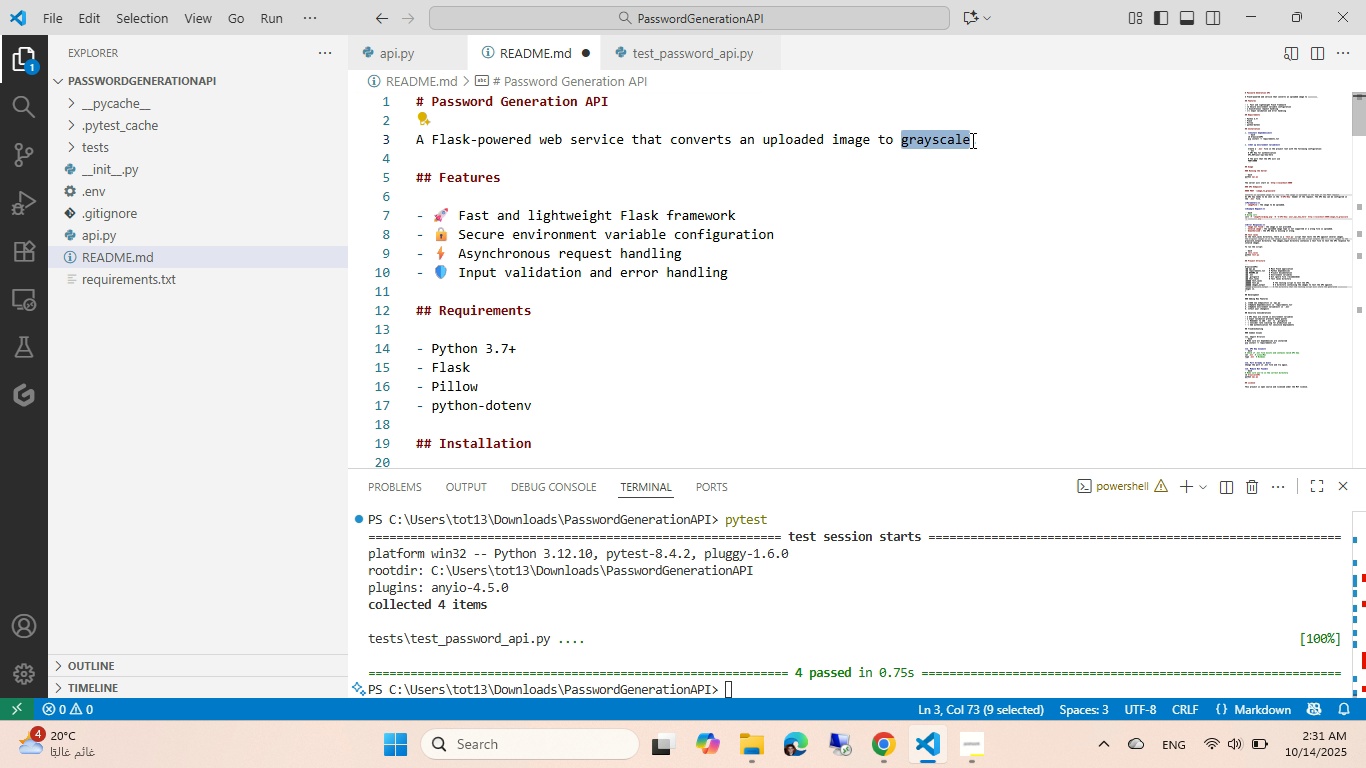 
key(Control+Backspace)
 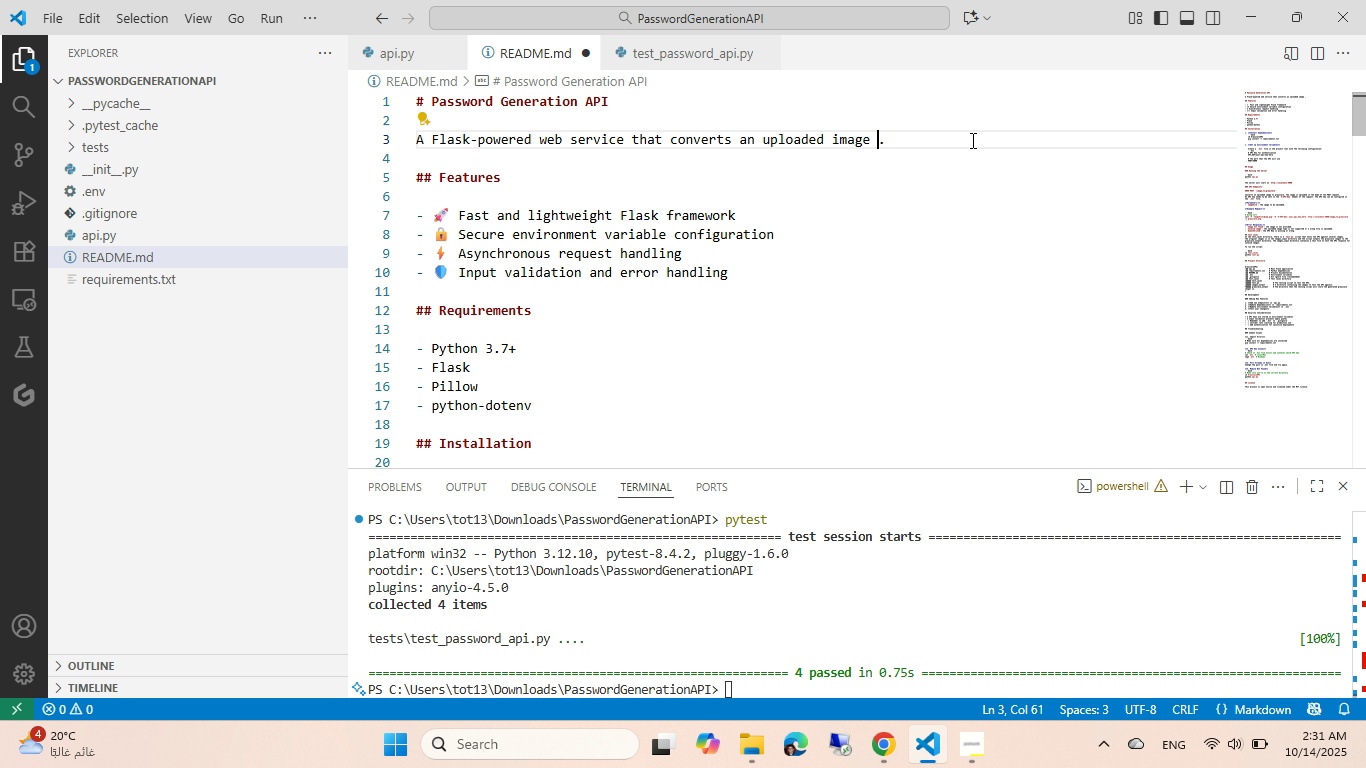 
key(Control+Backspace)
 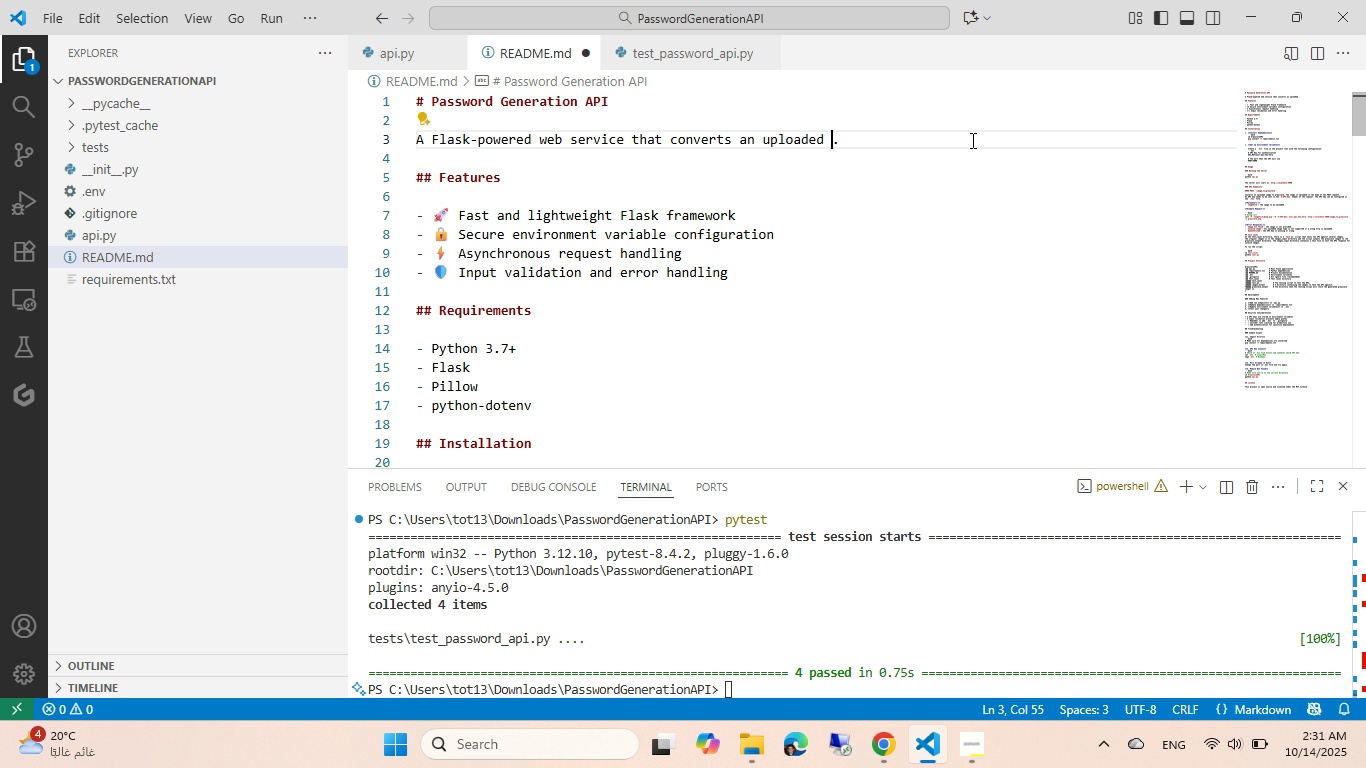 
key(Control+Backspace)
 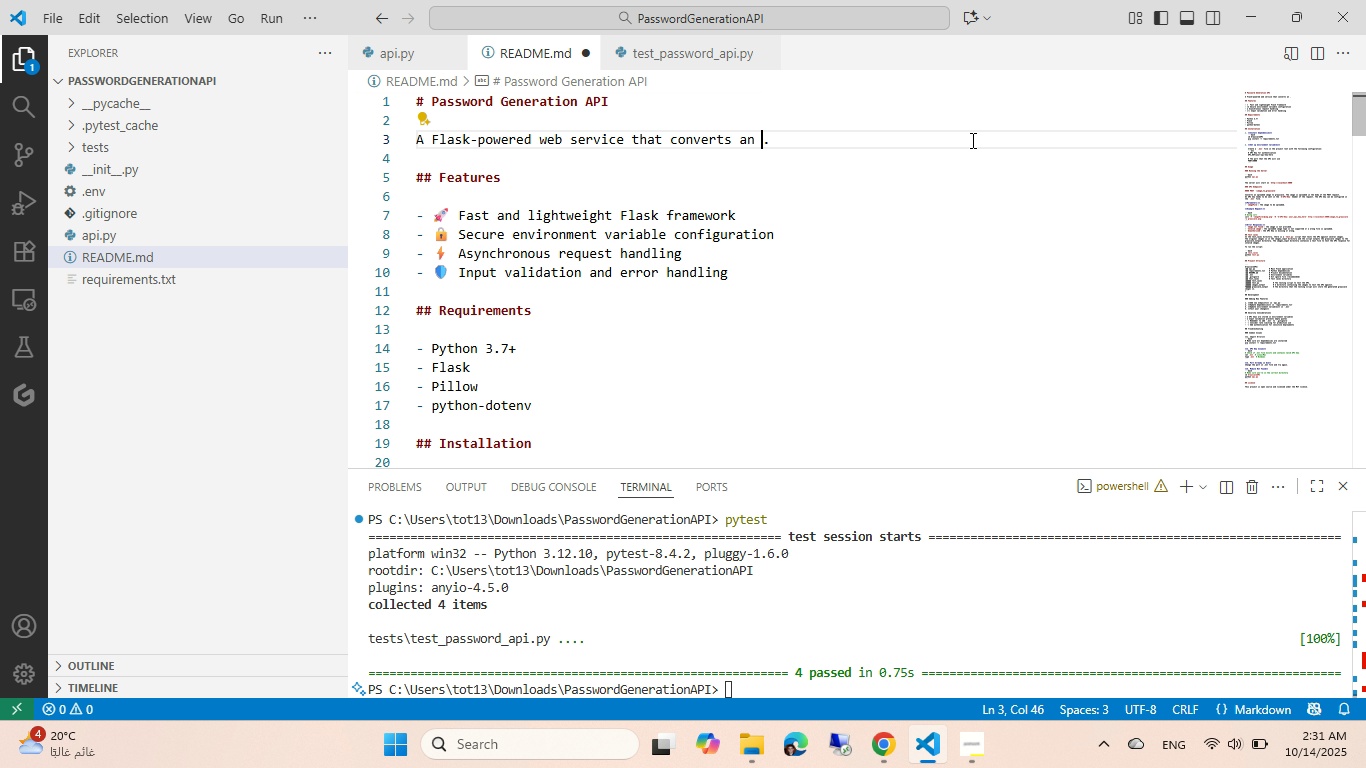 
key(Control+Backspace)
 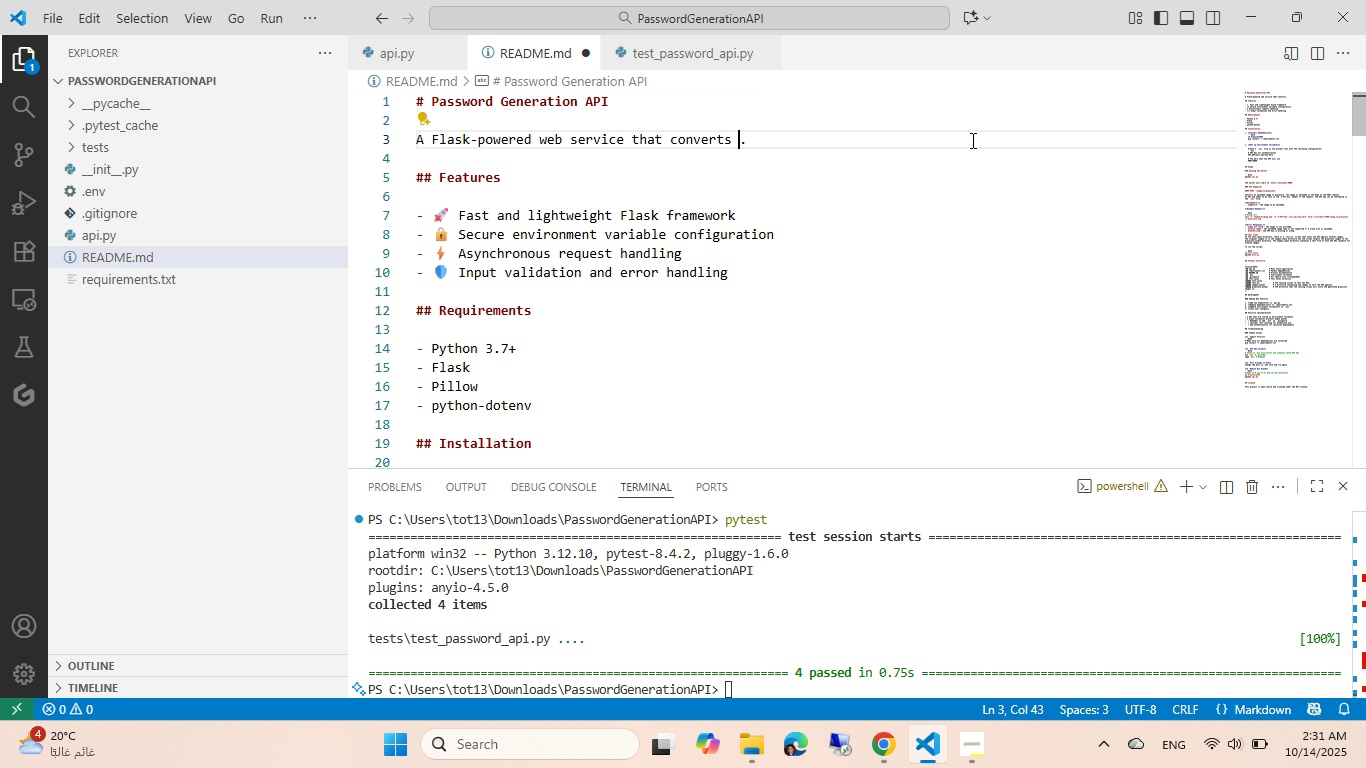 
key(Control+Backspace)
 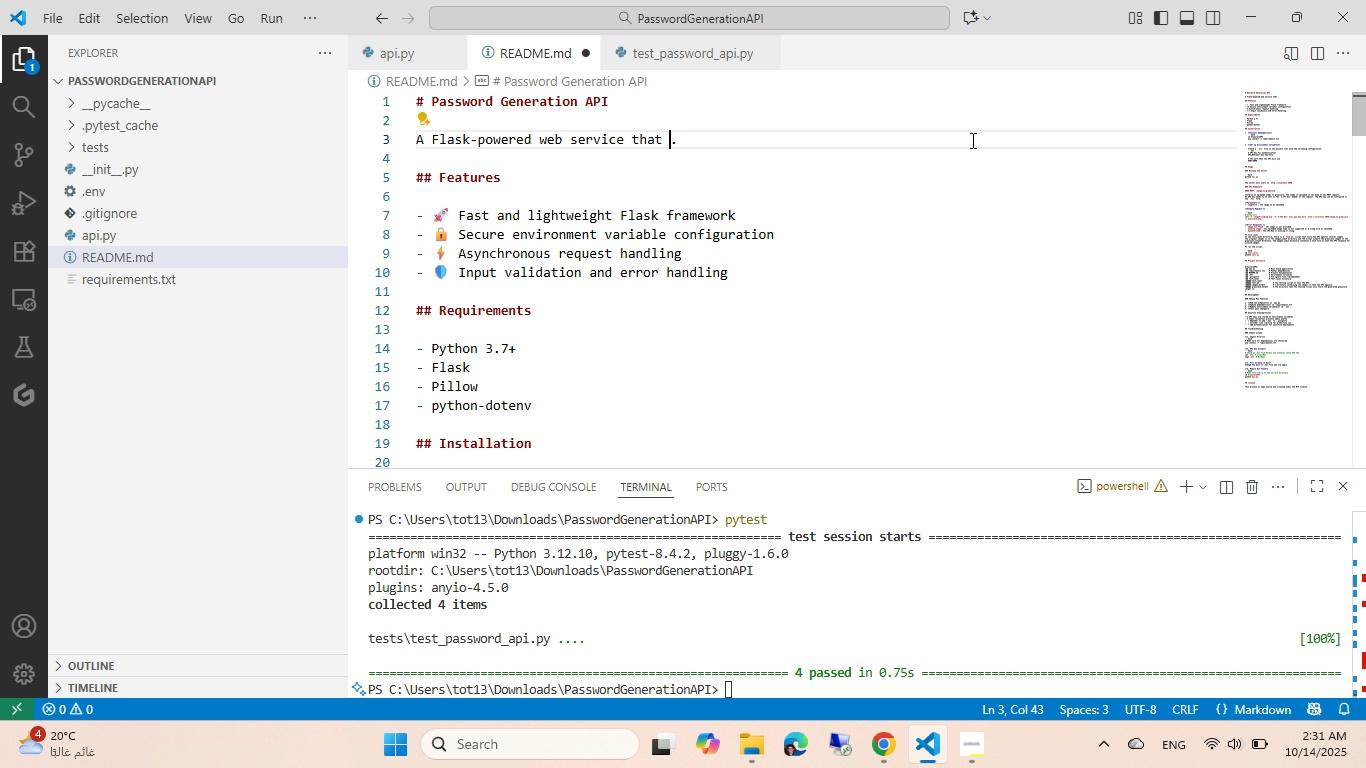 
key(Control+Backspace)
 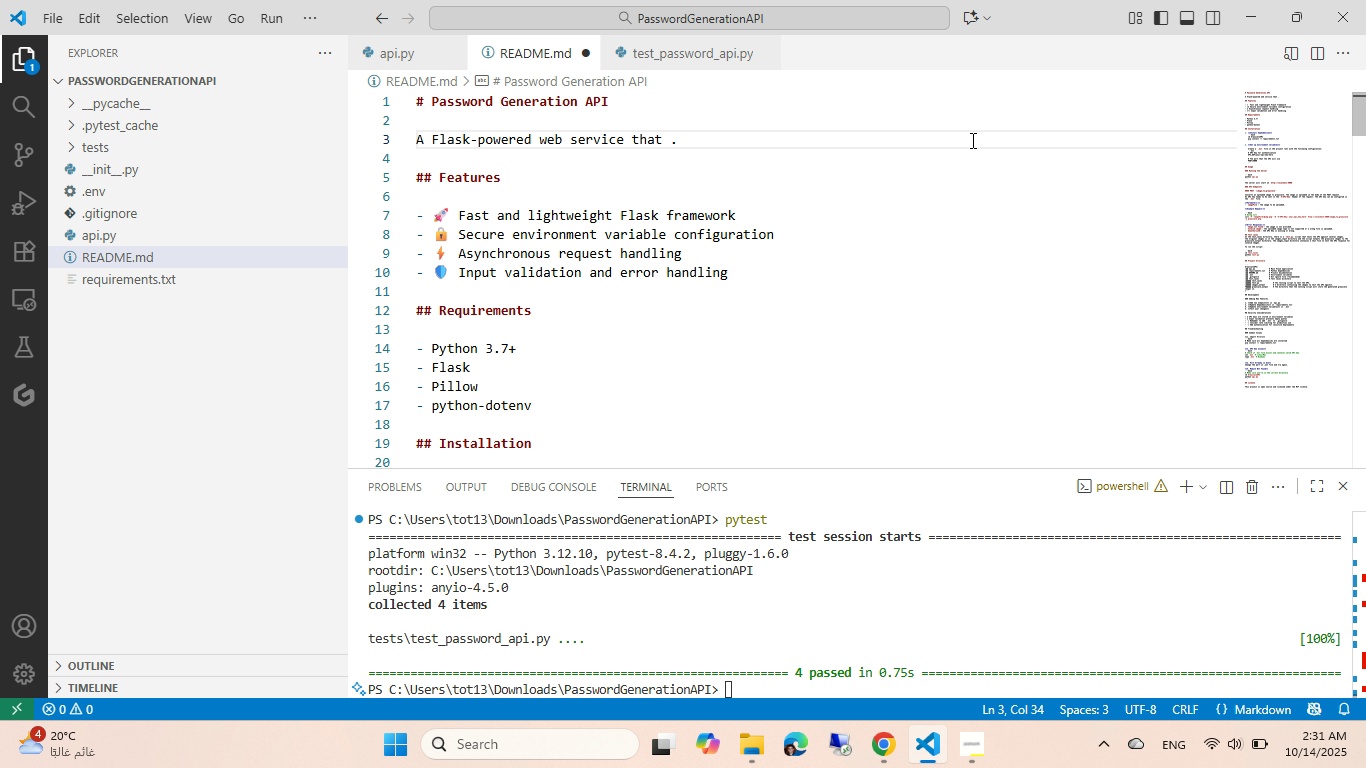 
type(genertes strog)
key(Backspace)
type(ng dcryptographicallysfe)
key(Backspace)
key(Backspace)
type(afe passwods)
 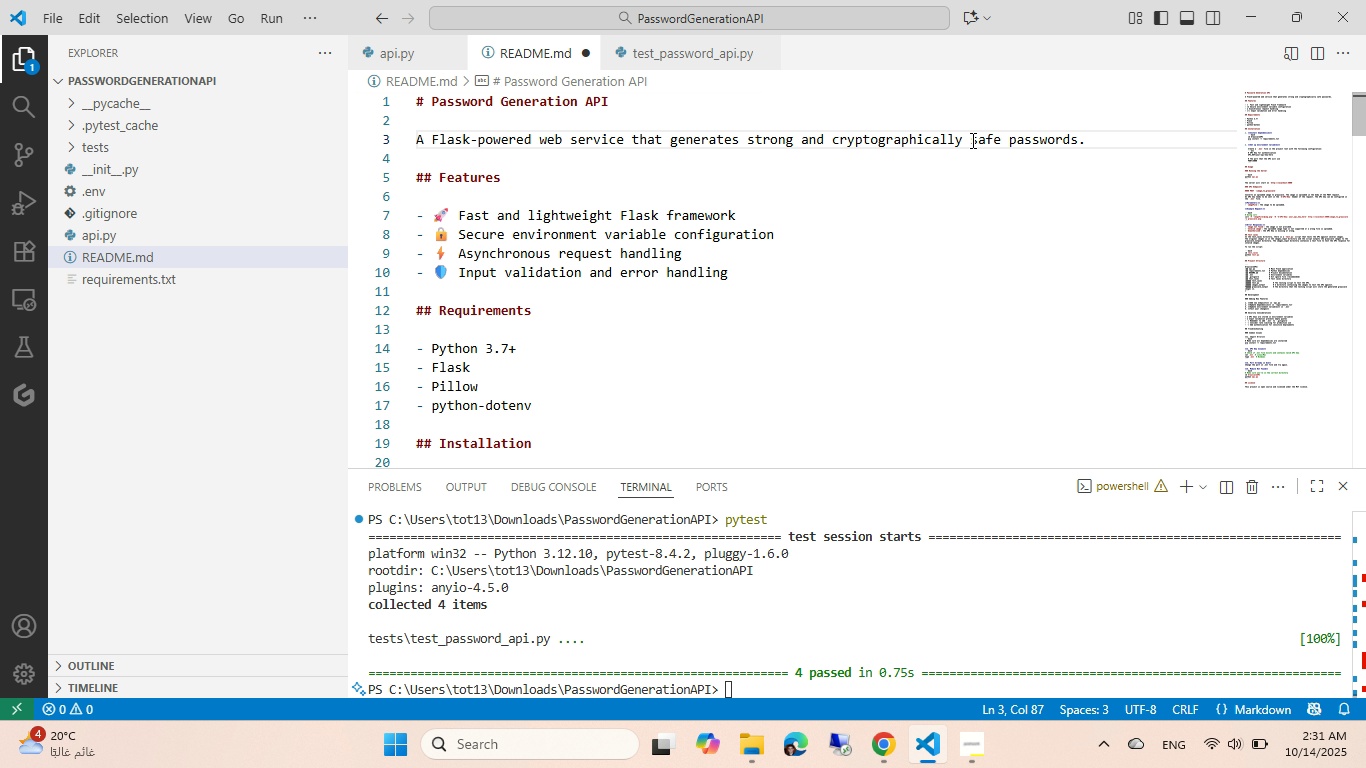 
hold_key(key=N, duration=9.17)
 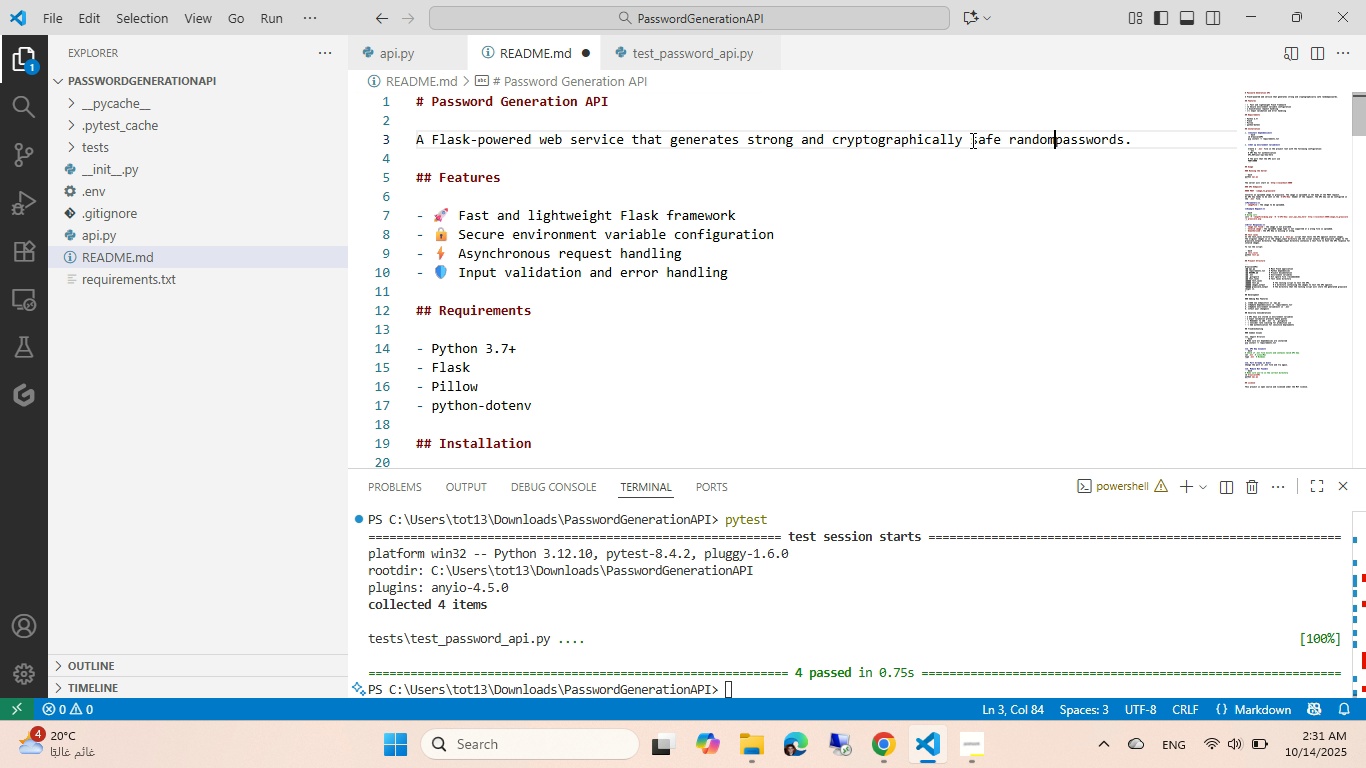 
hold_key(key=R, duration=1.25)
 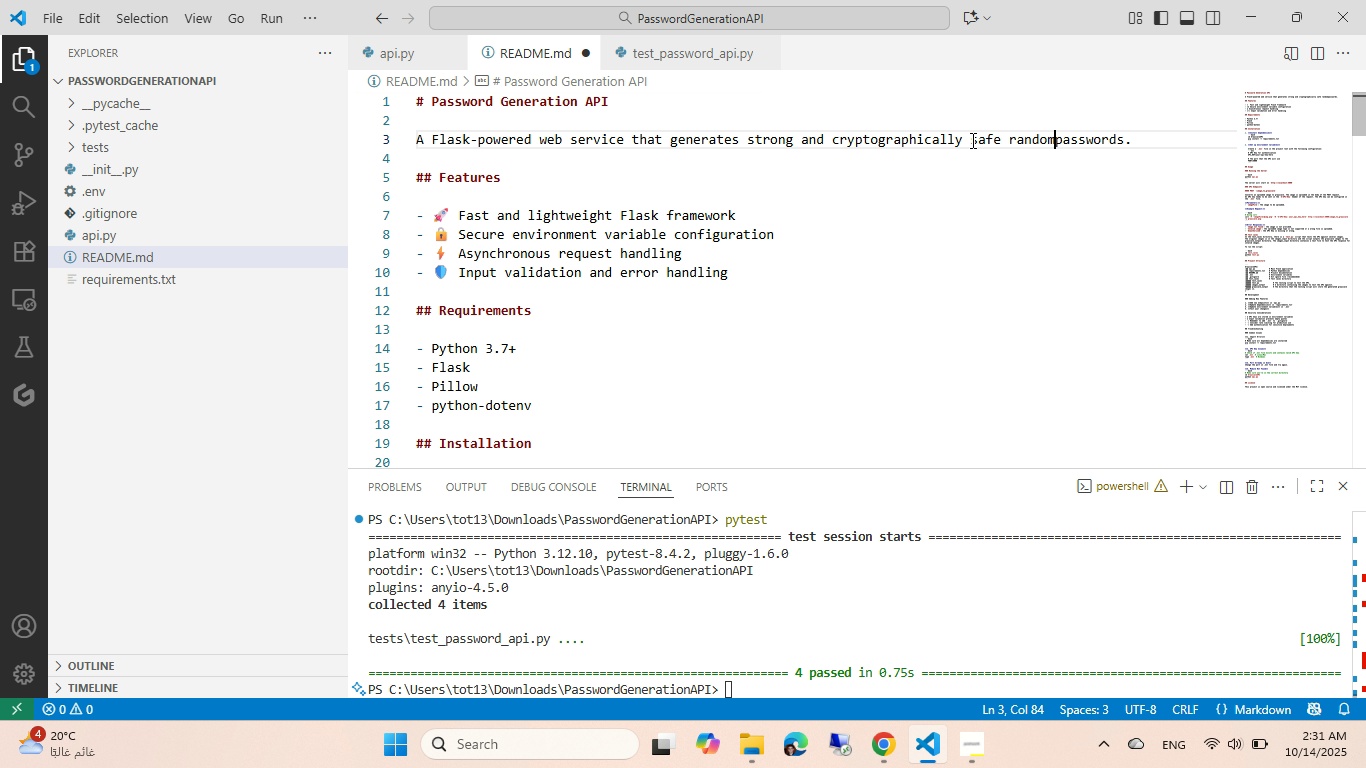 
key(Control+ControlLeft)
 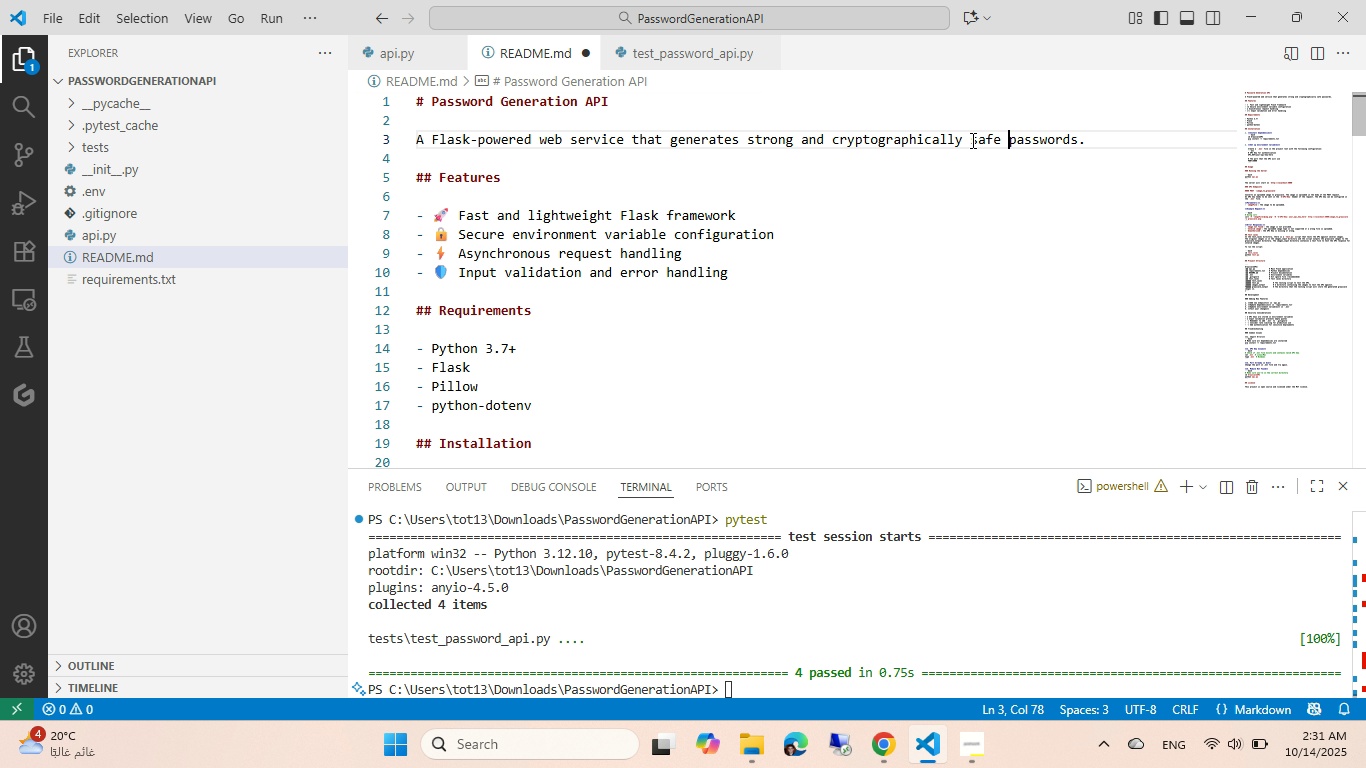 
key(Control+ArrowLeft)
 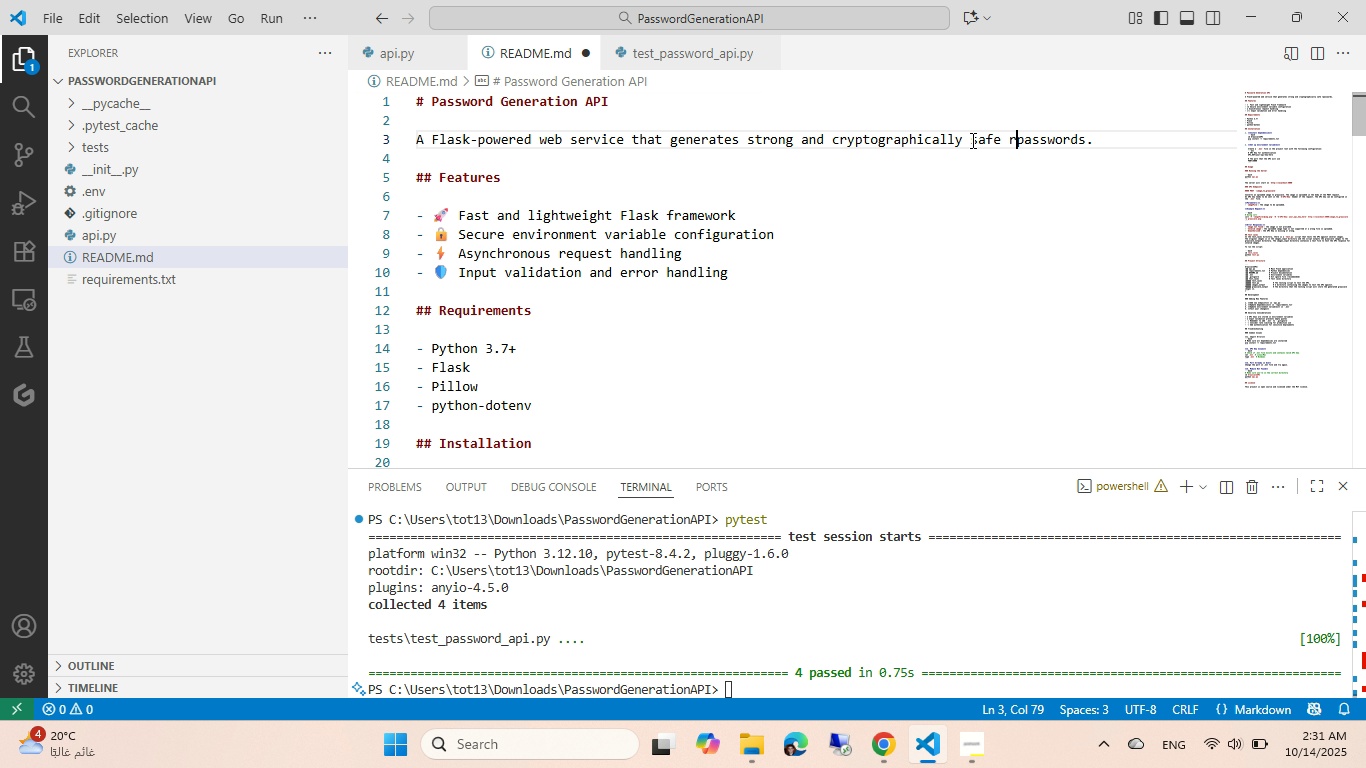 
type(adom )
 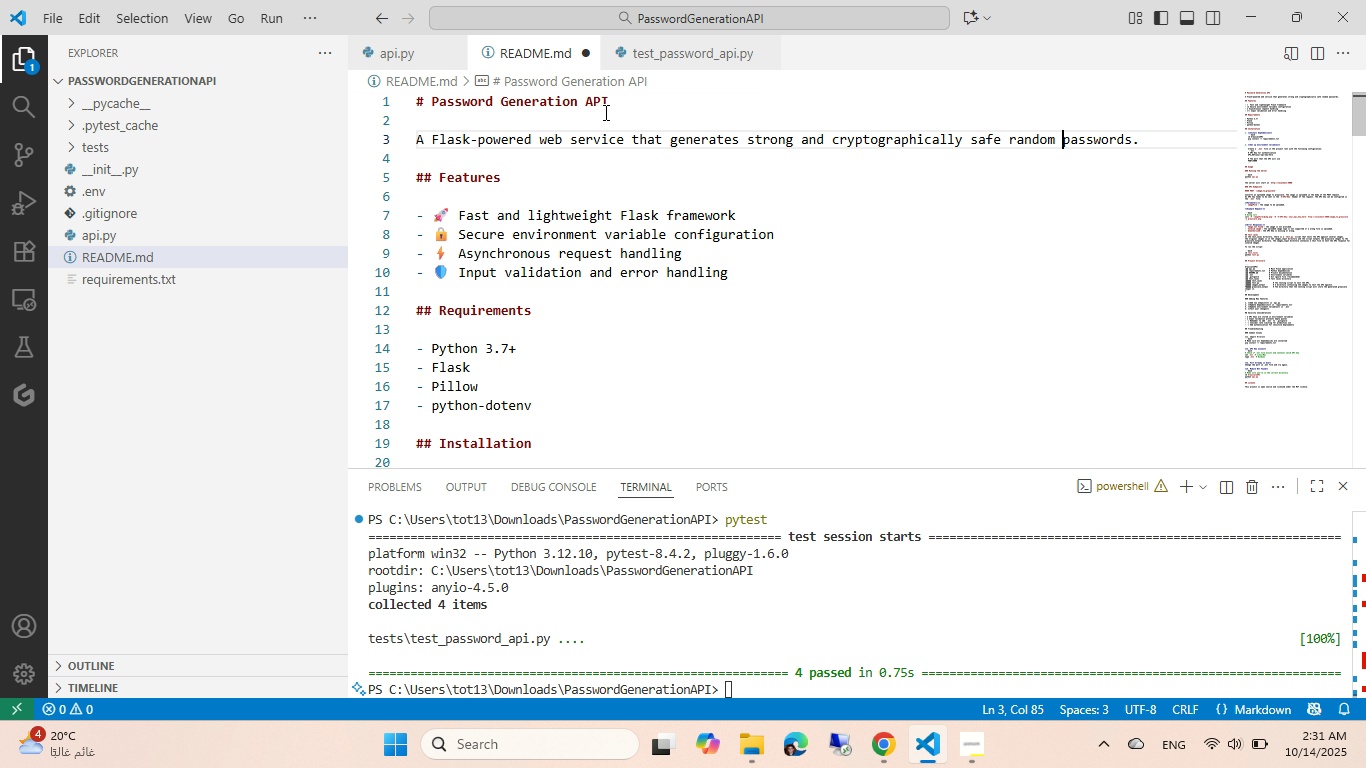 
wait(8.31)
 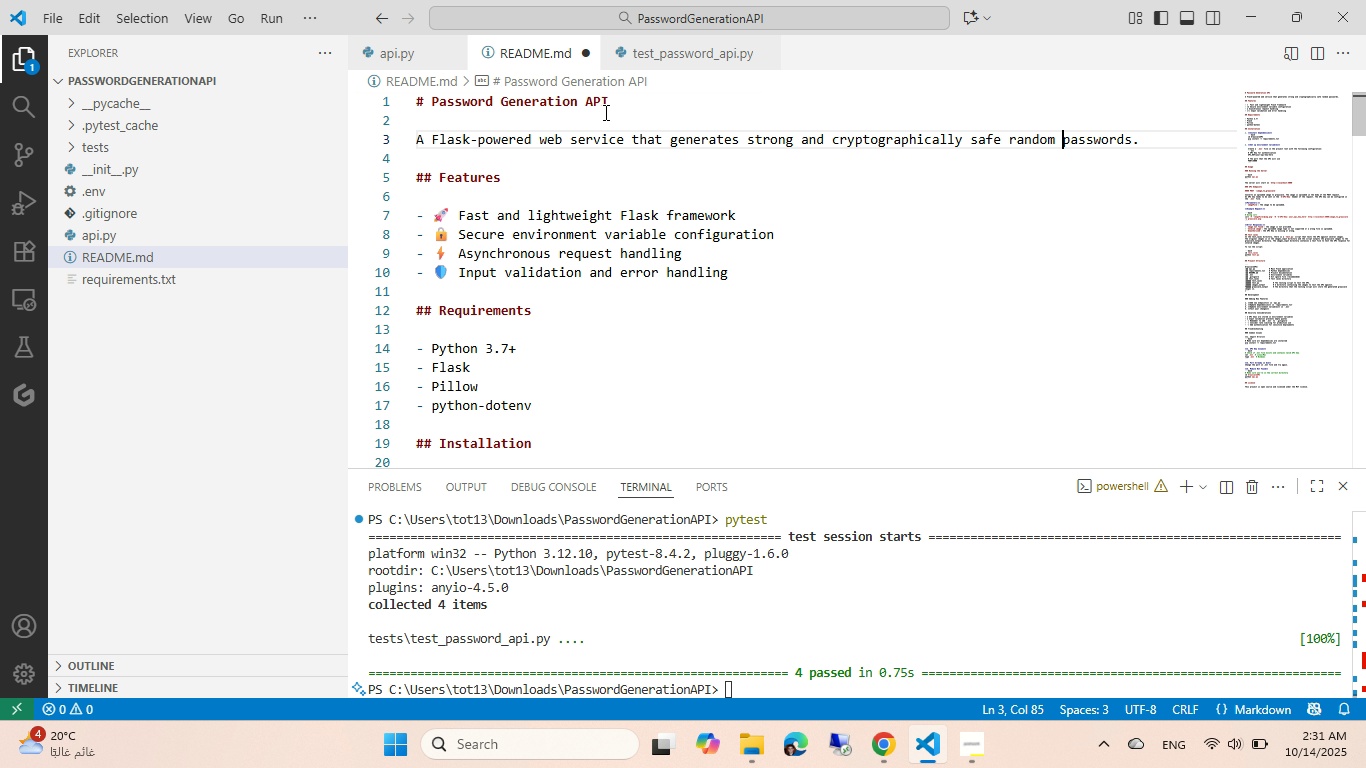 
mouse_move([113, 167])
 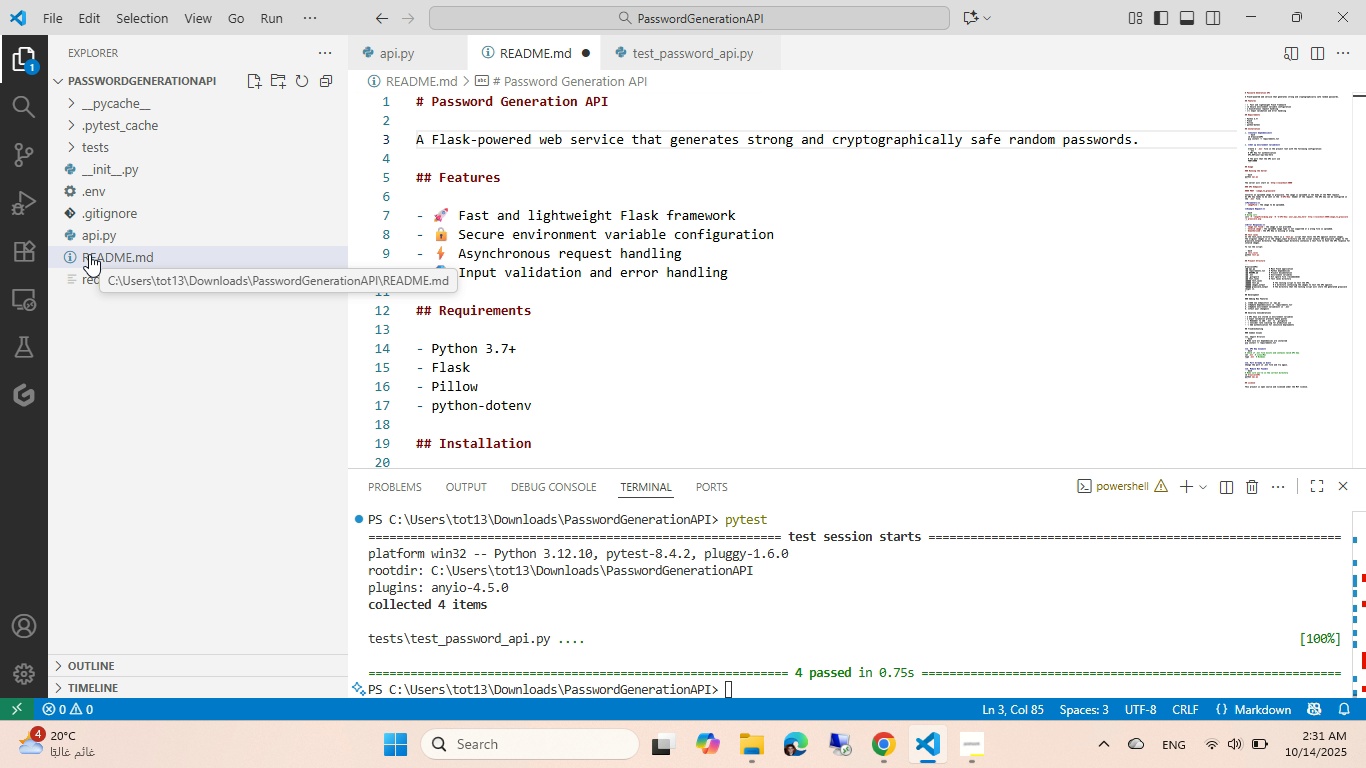 
wait(8.13)
 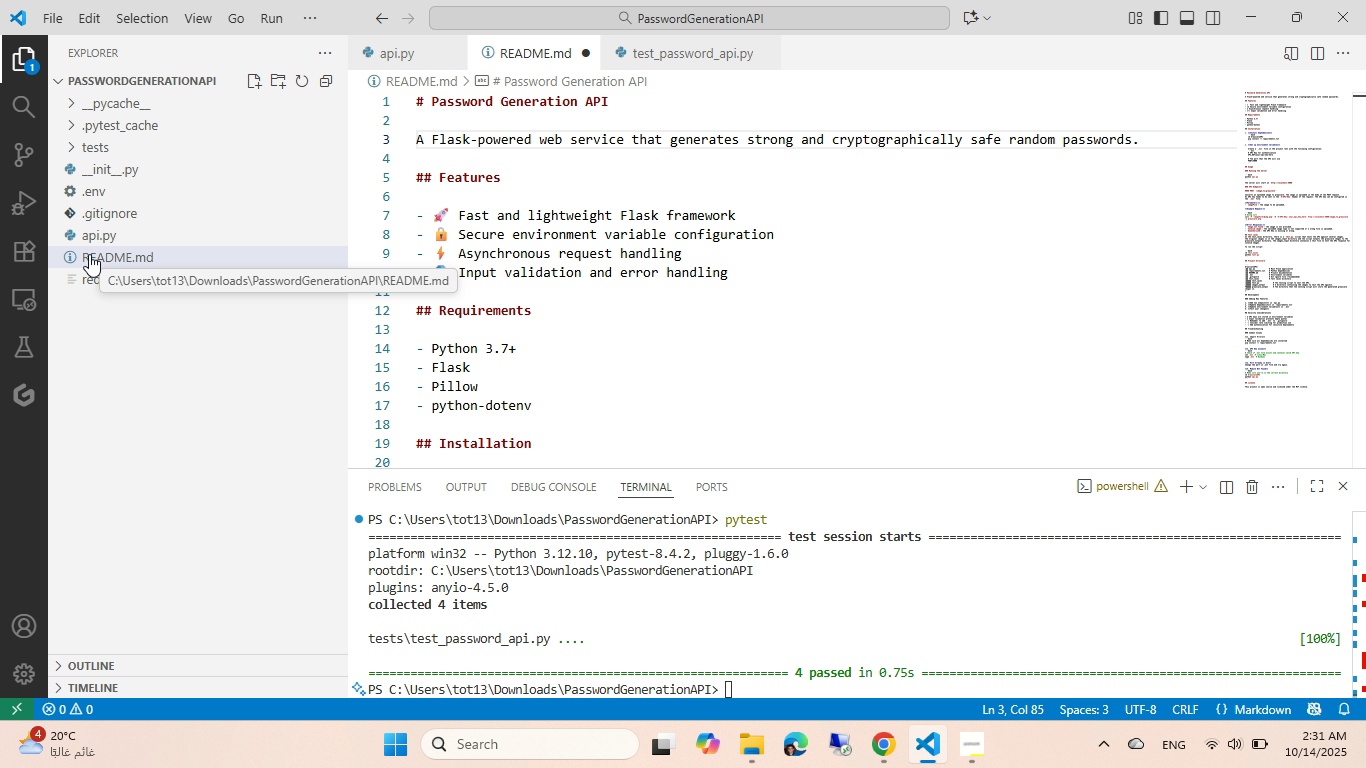 
left_click([154, 192])
 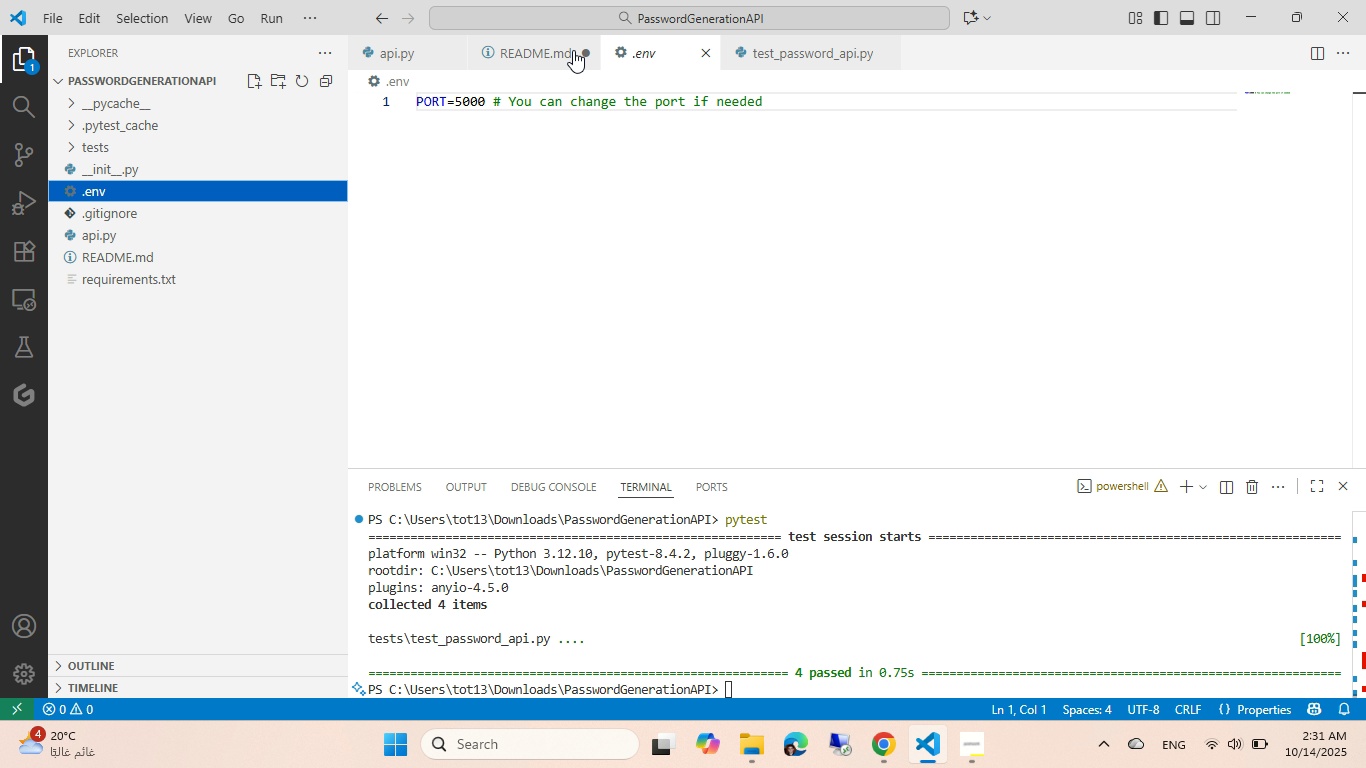 
left_click([530, 59])
 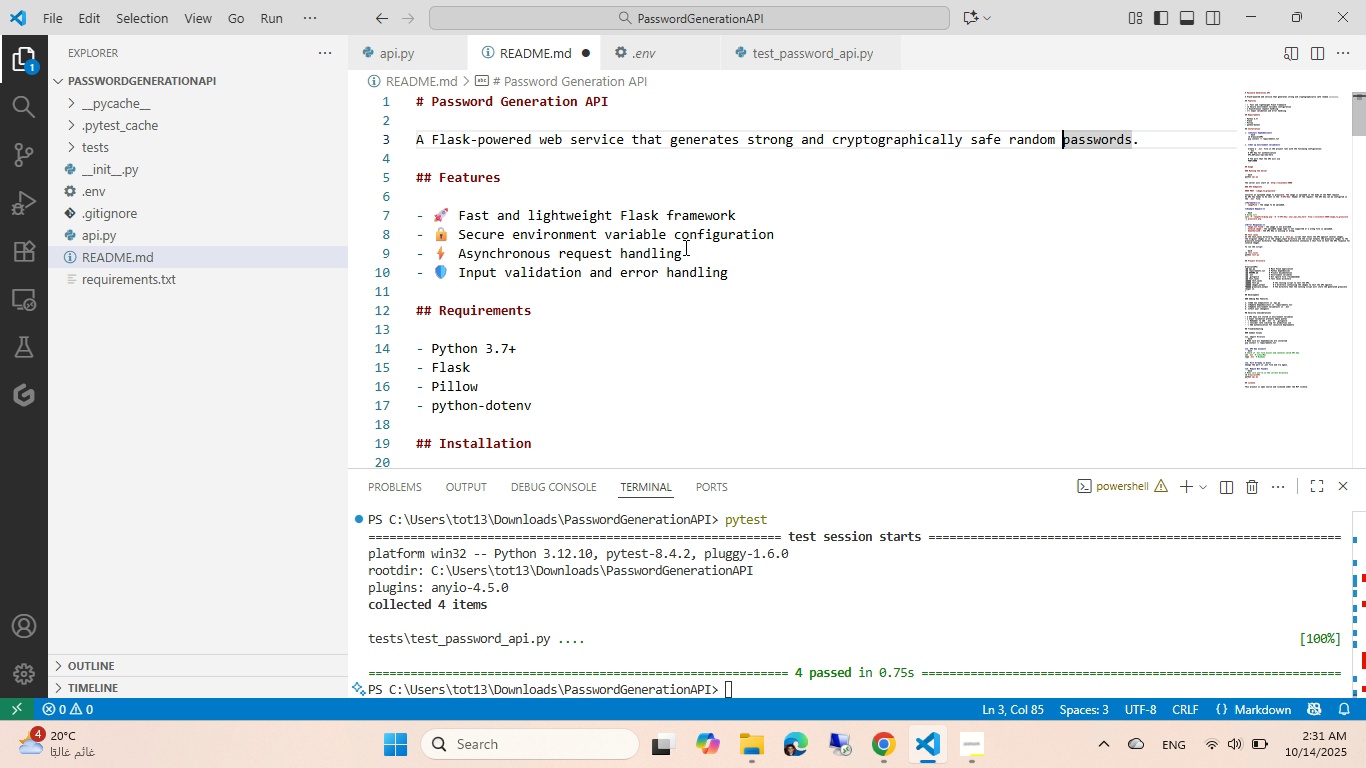 
left_click([684, 247])
 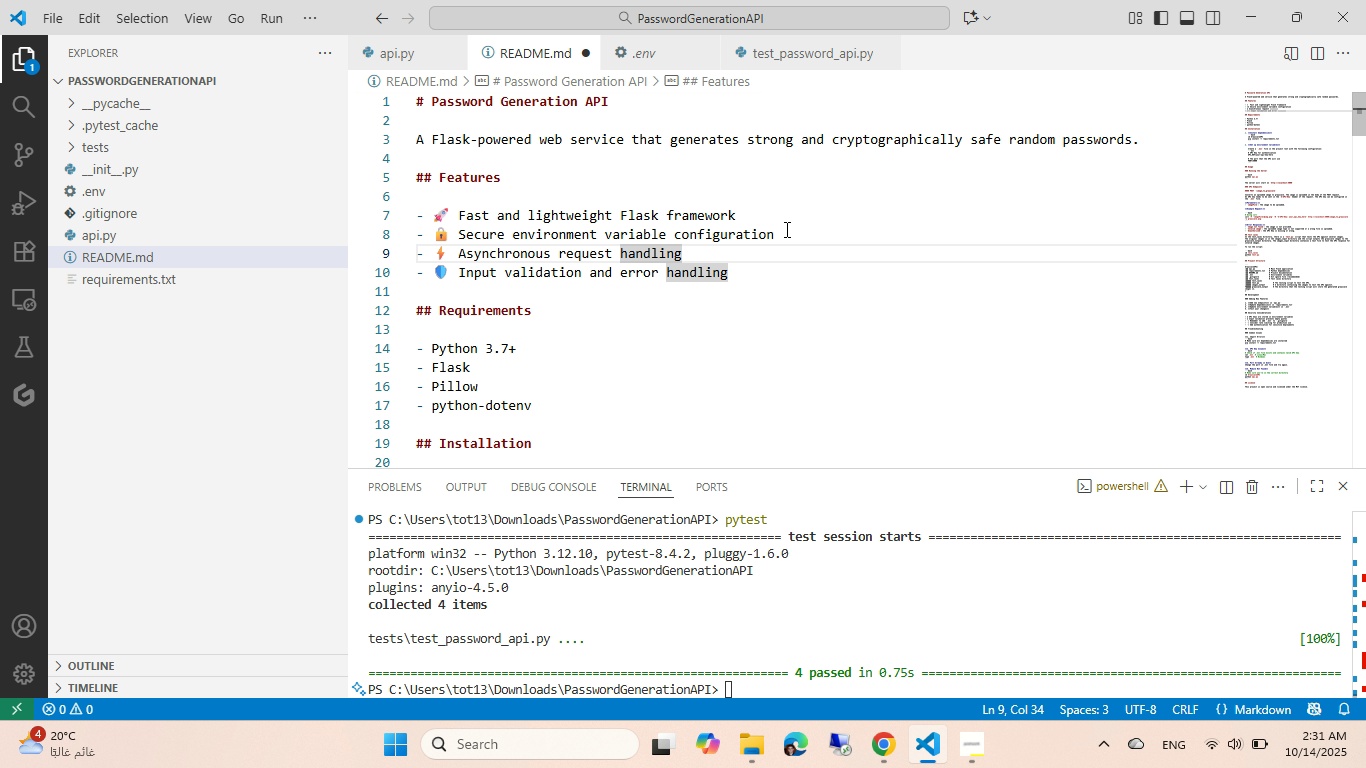 
left_click([785, 229])
 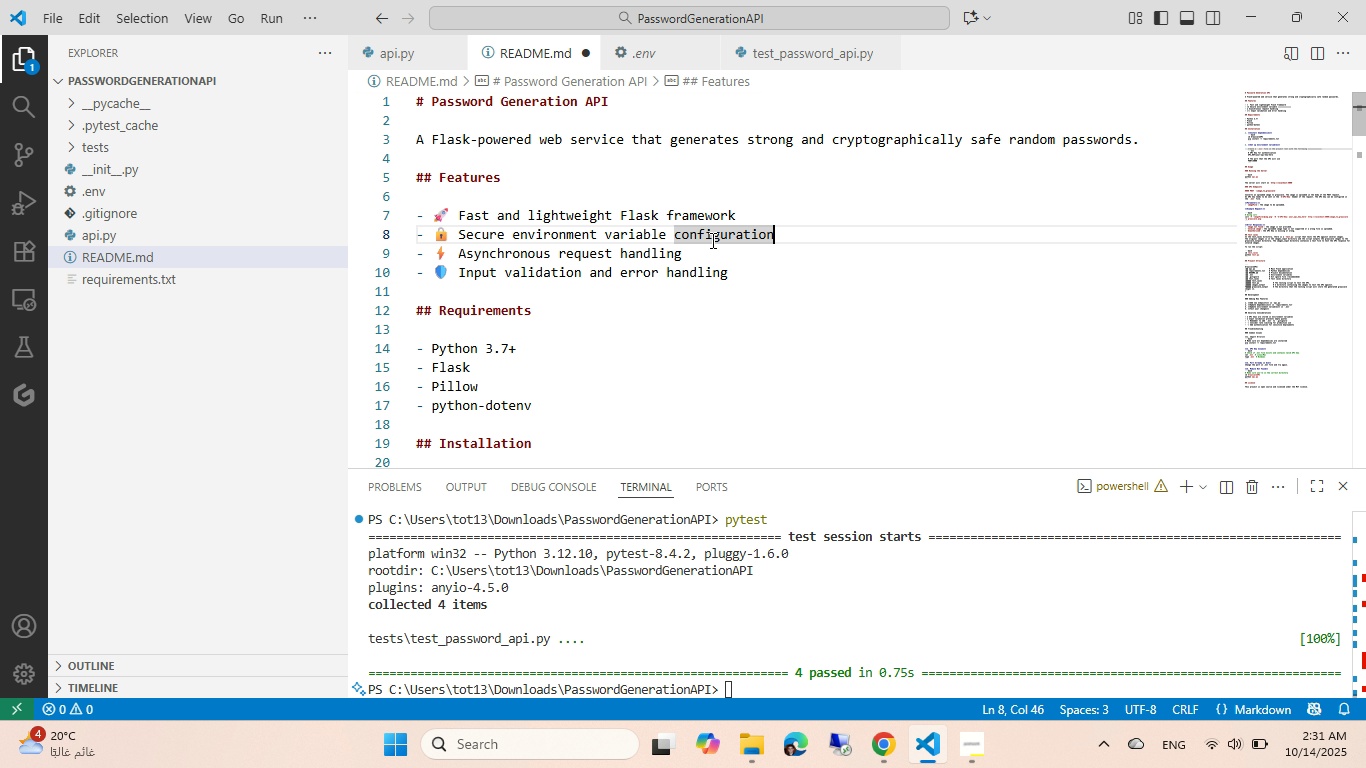 
double_click([711, 234])
 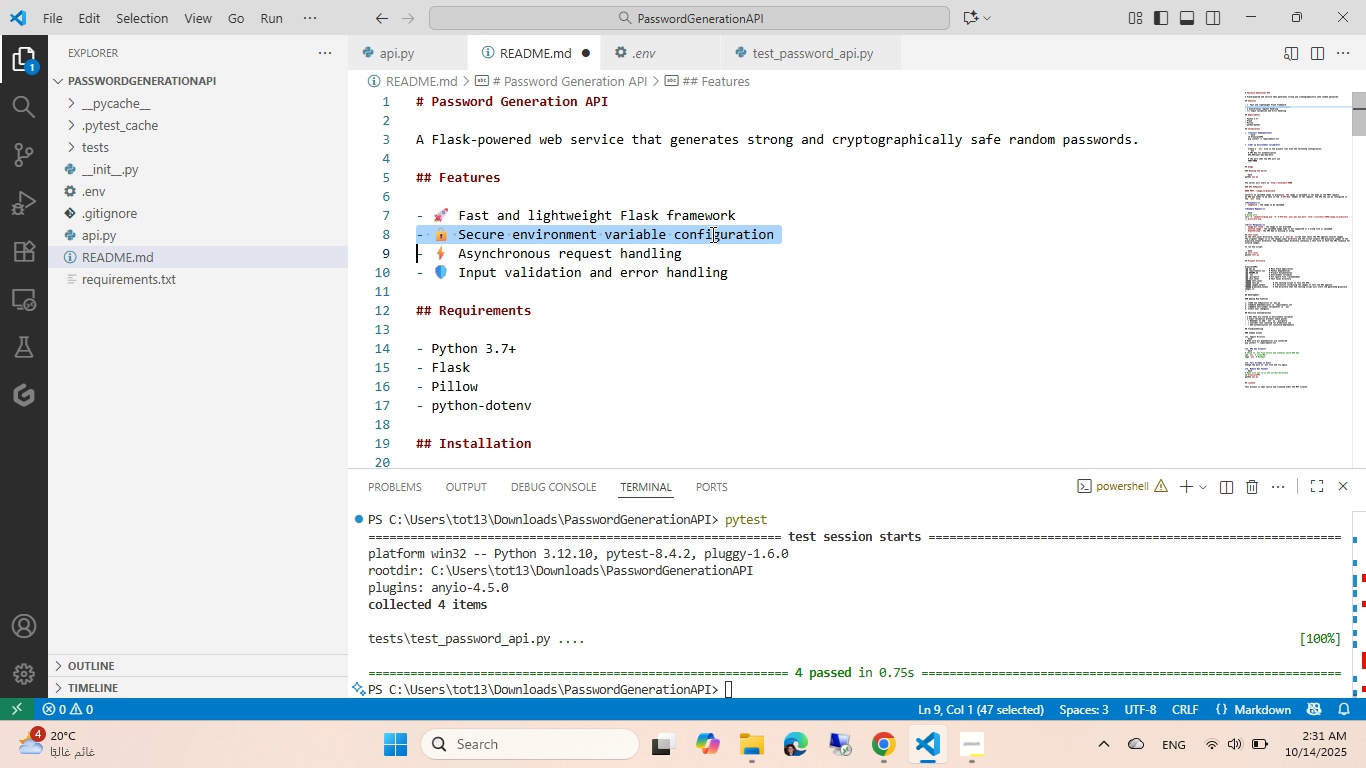 
triple_click([711, 234])
 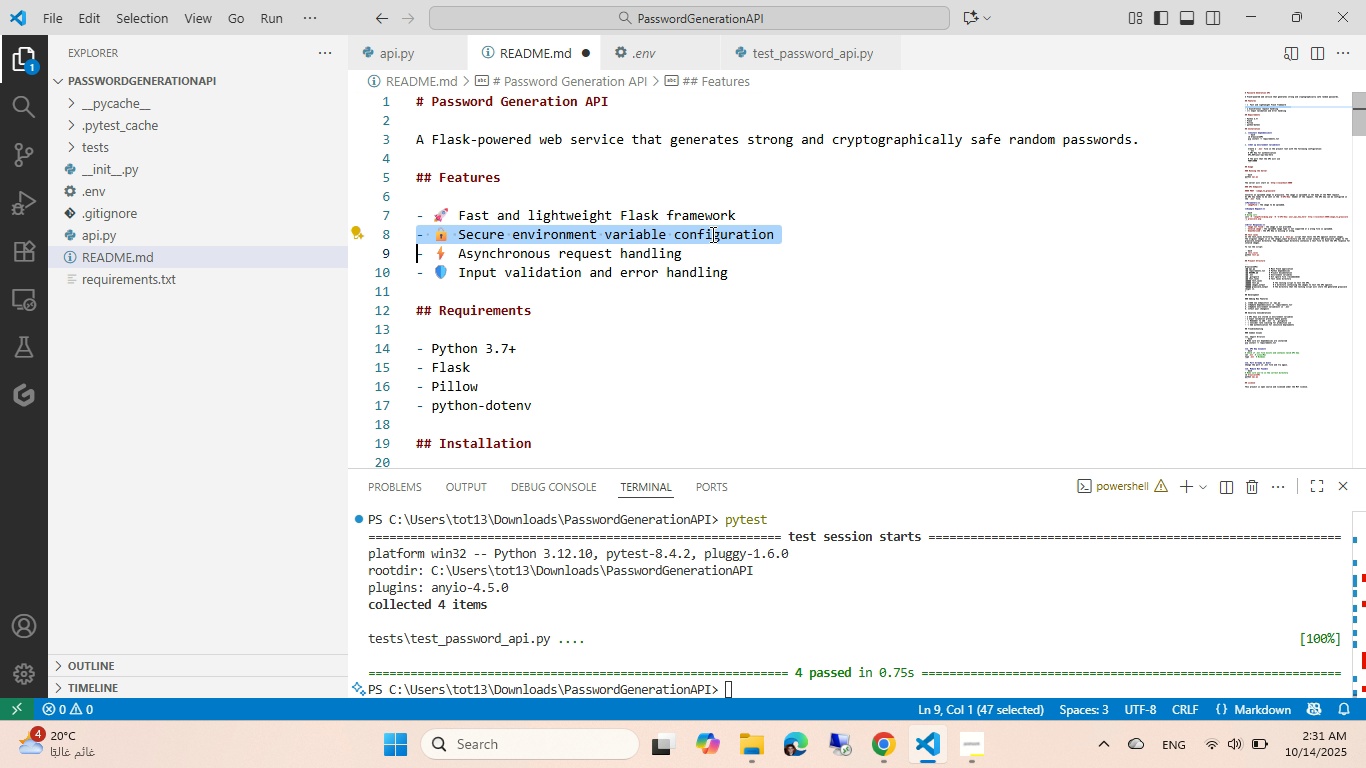 
key(Backspace)
 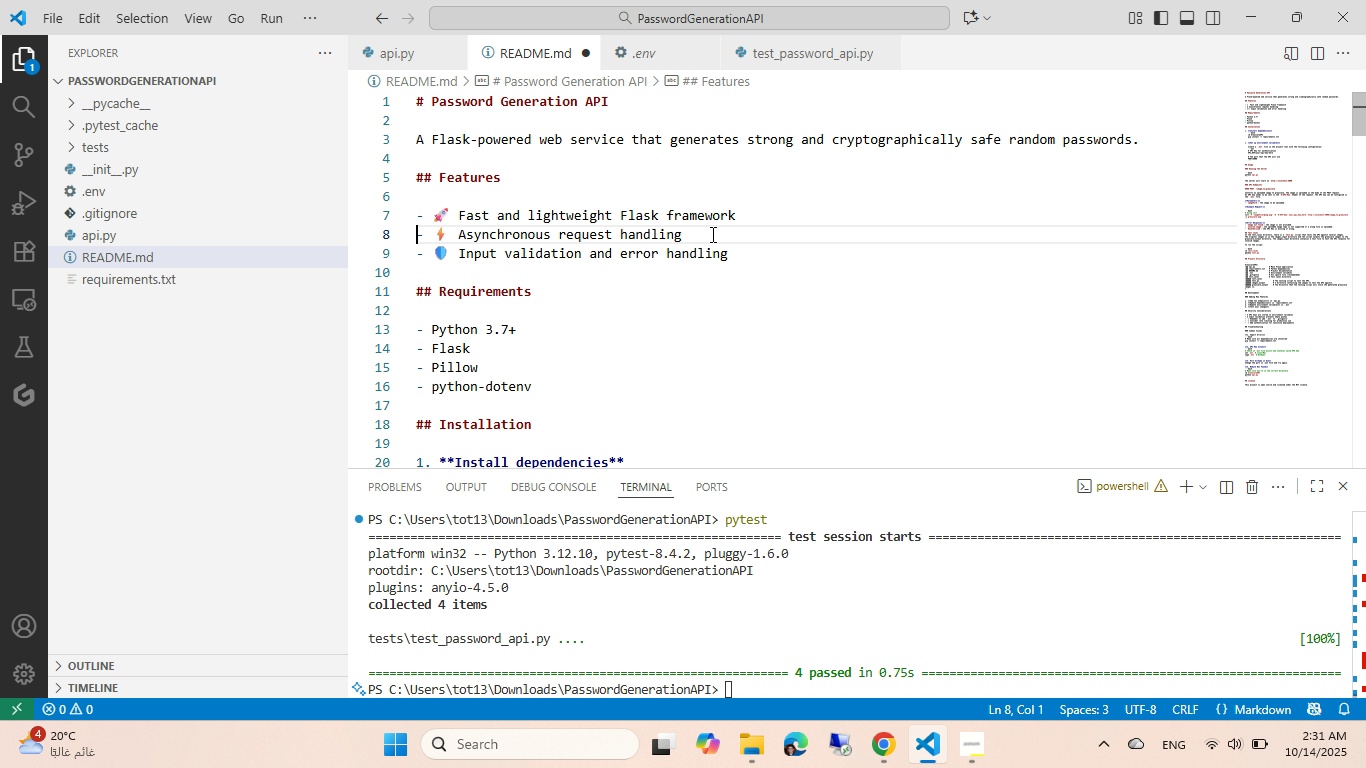 
key(ArrowDown)
 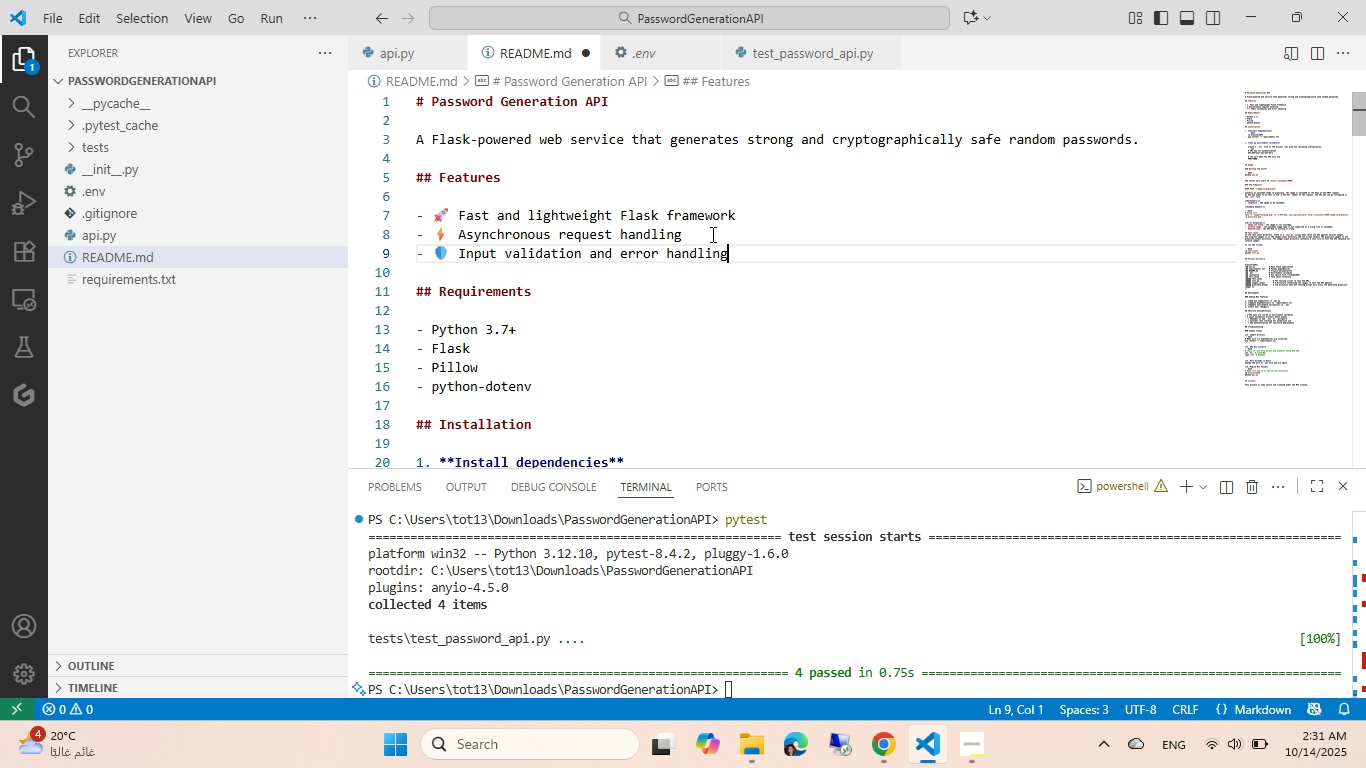 
key(End)
 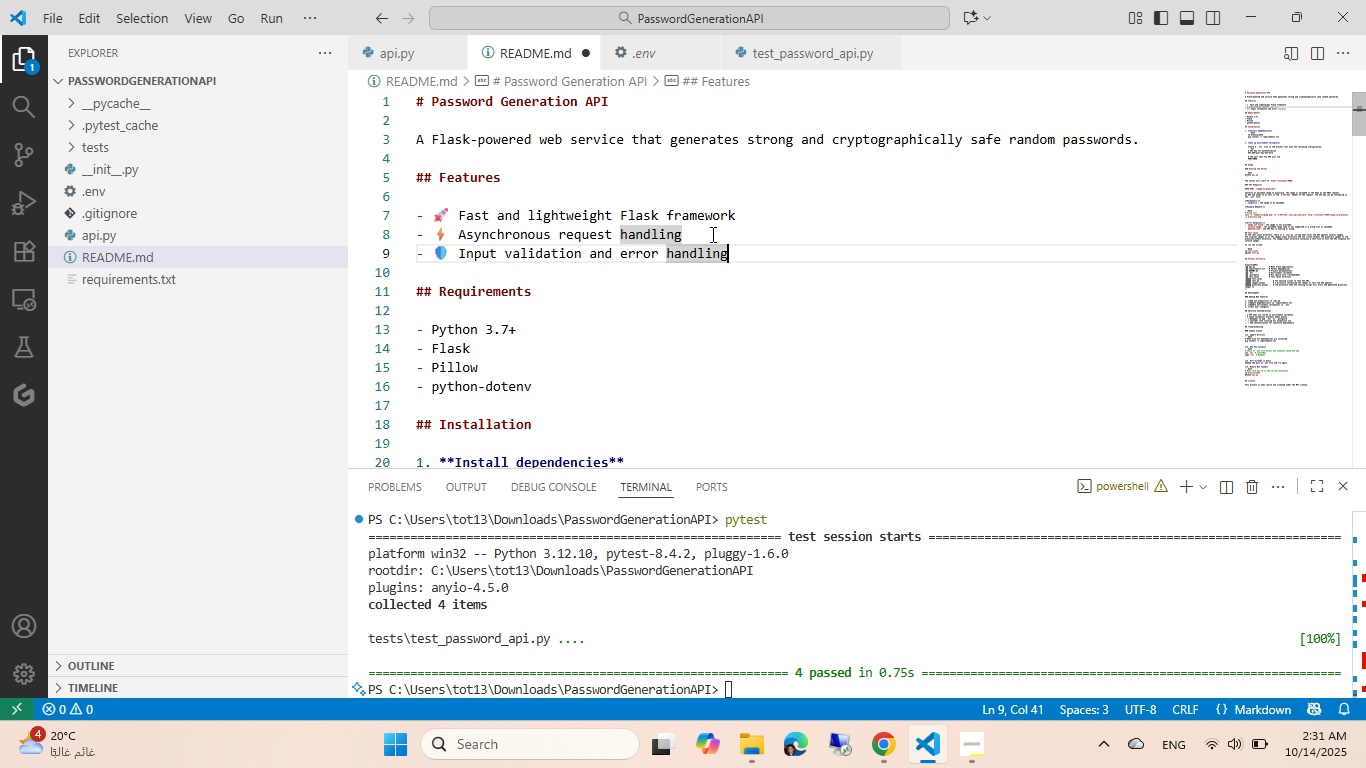 
key(Enter)
 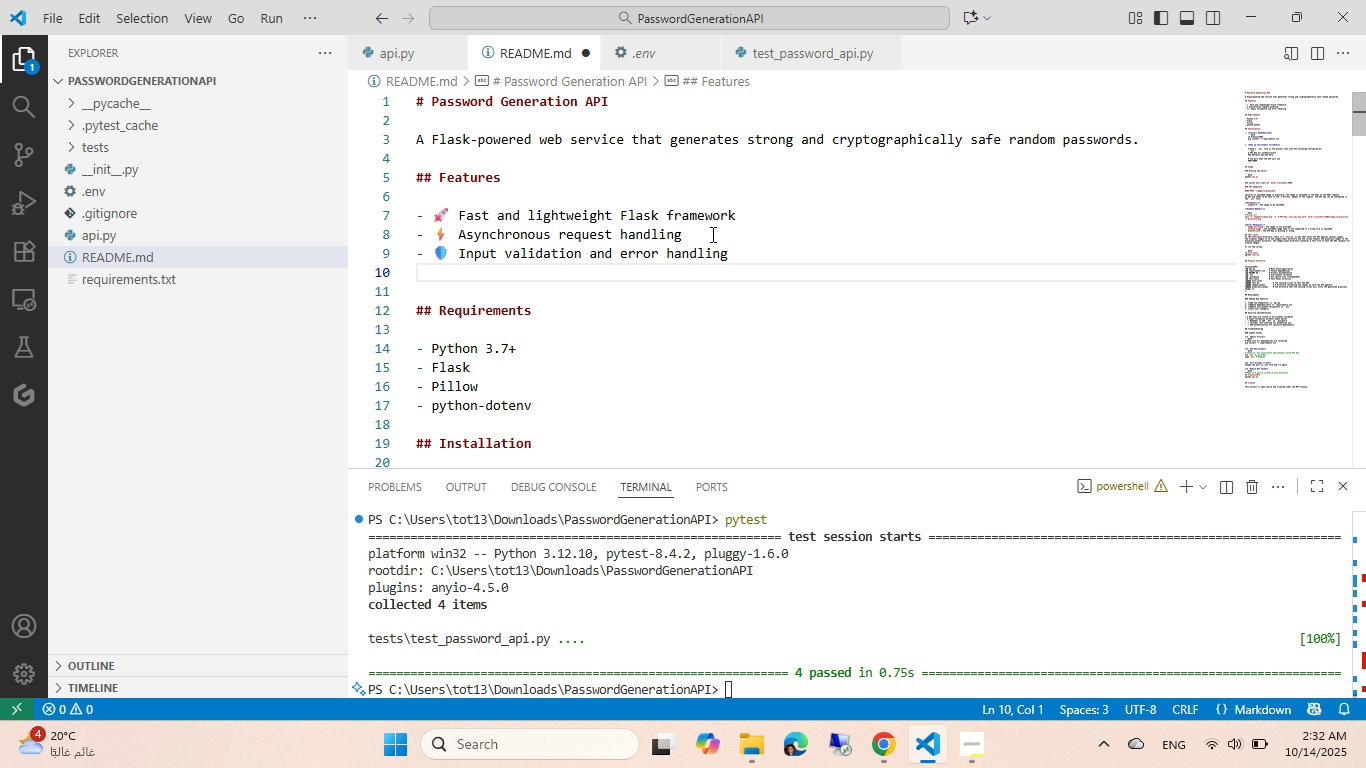 
wait(20.62)
 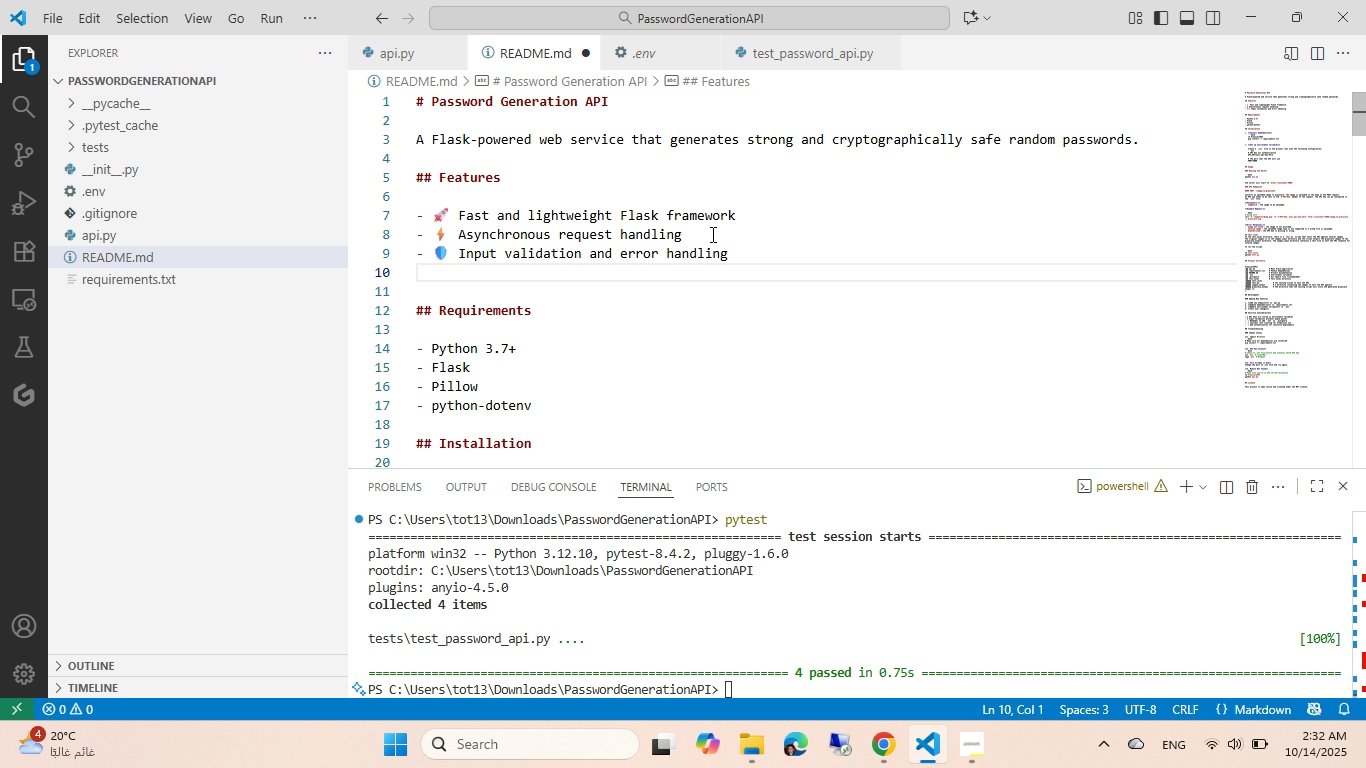 
left_click([397, 48])
 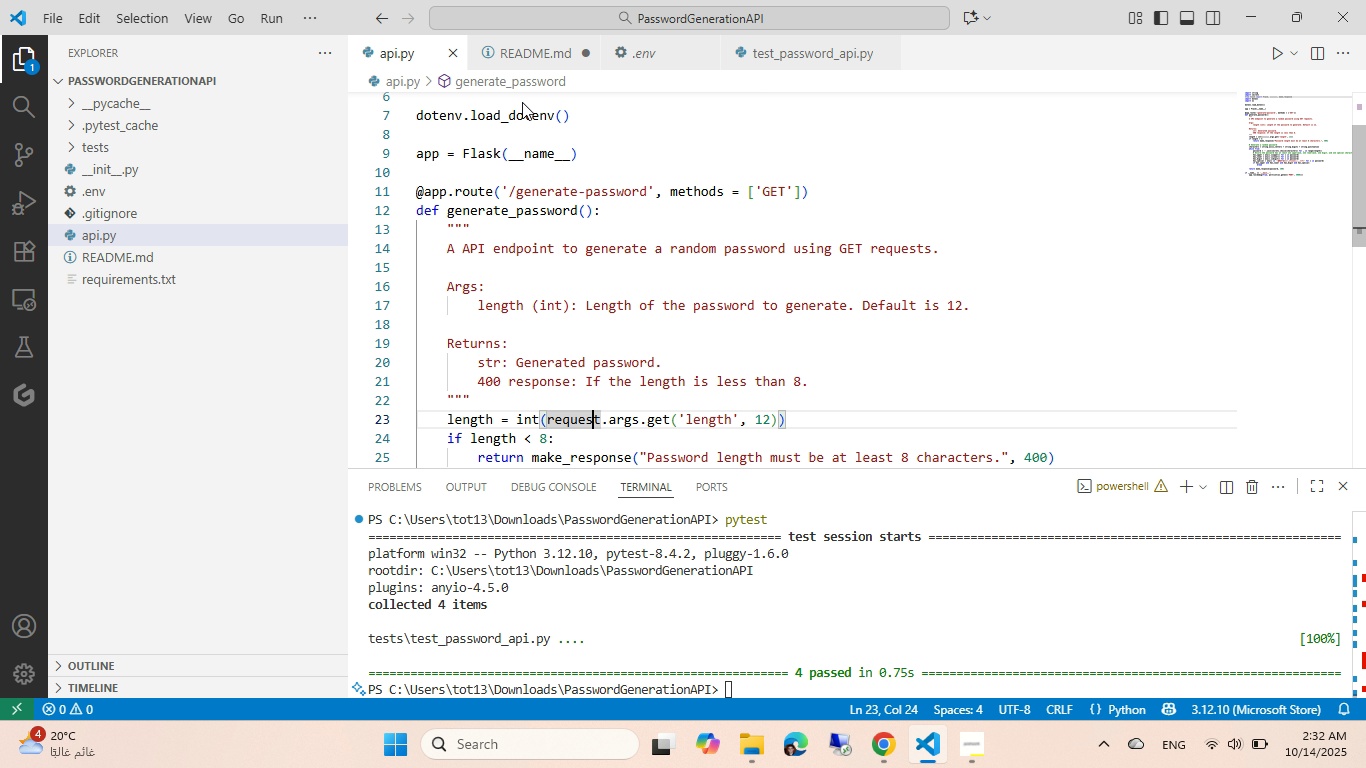 
scroll: coordinate [539, 163], scroll_direction: down, amount: 6.0
 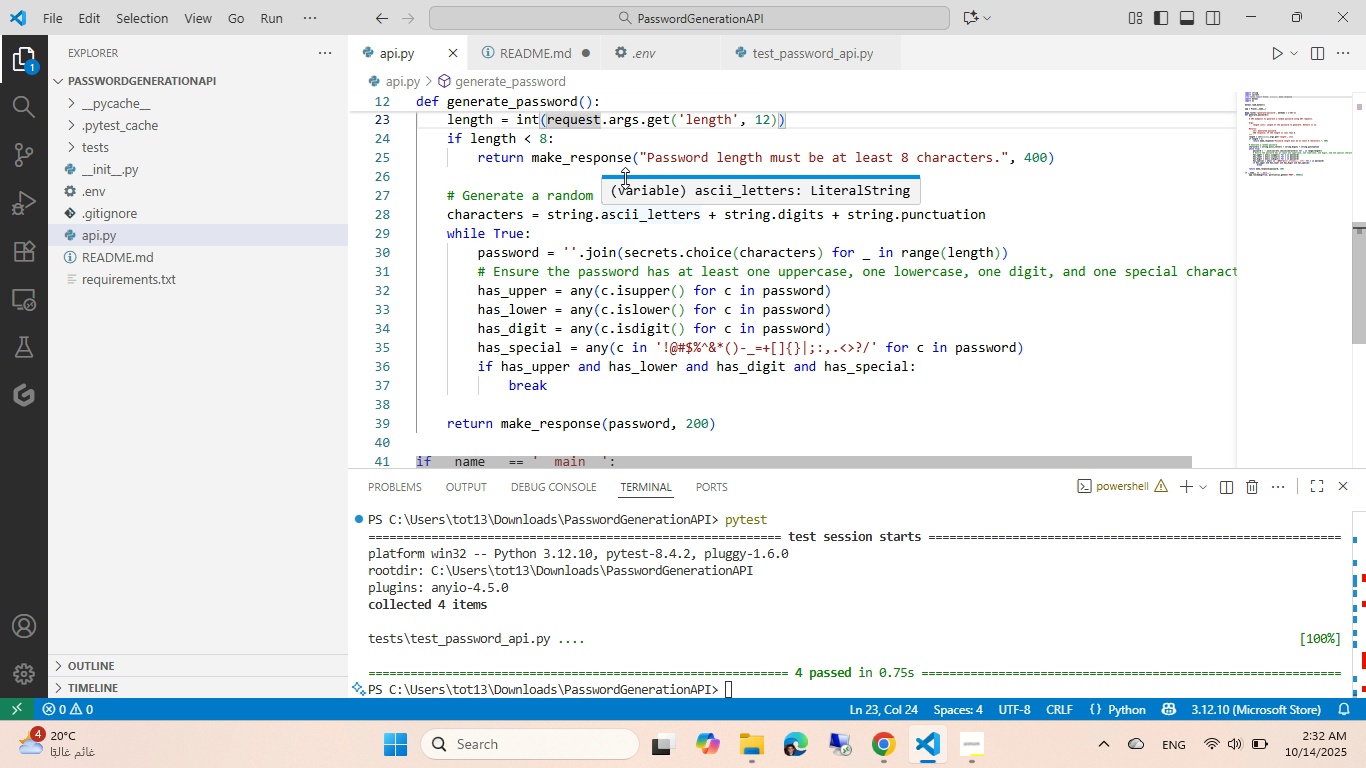 
wait(7.41)
 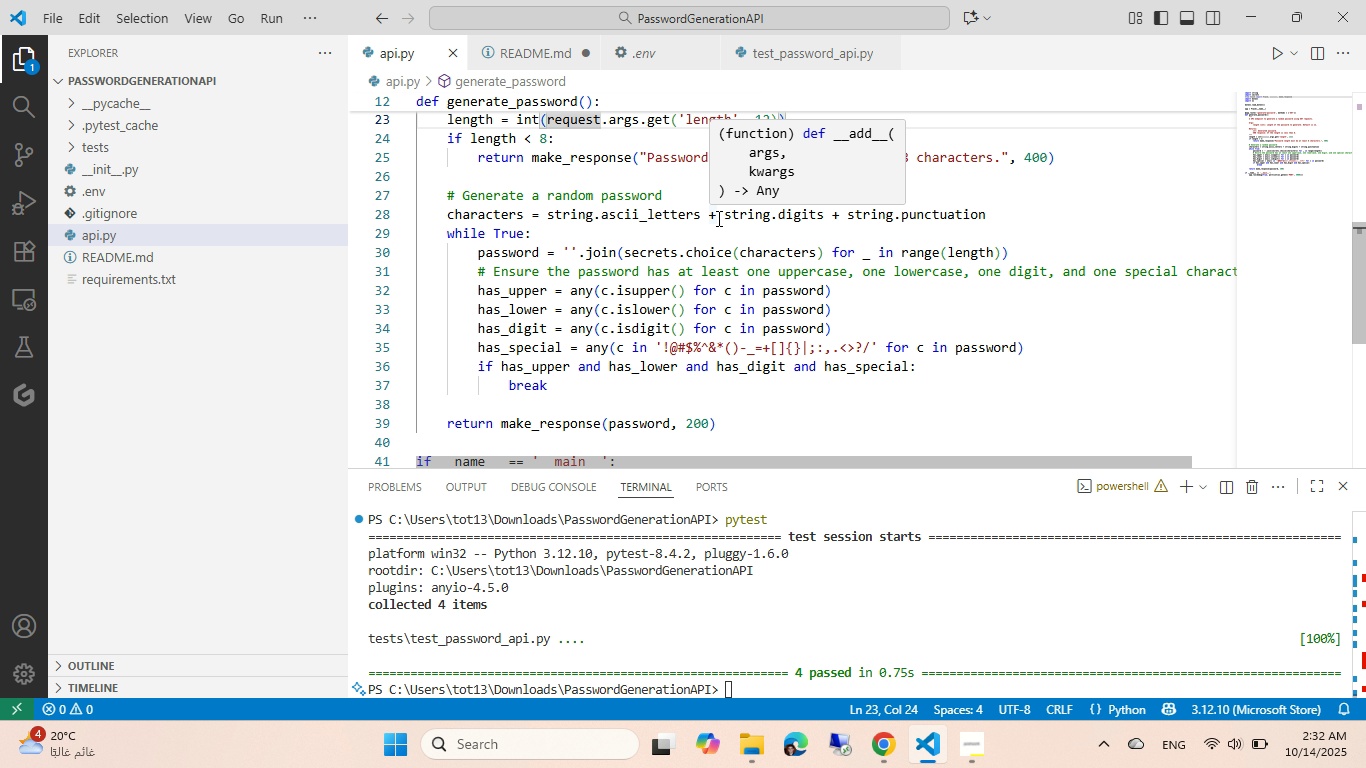 
left_click([594, 238])
 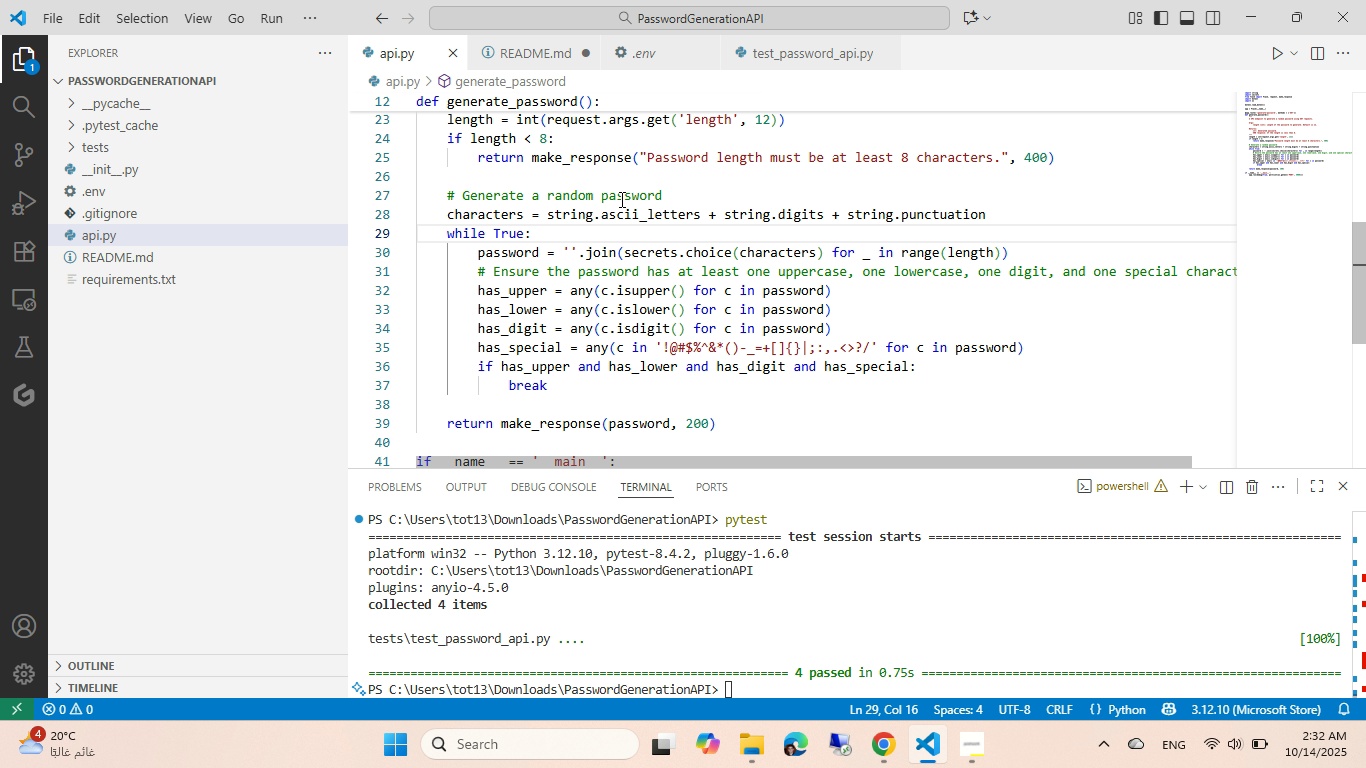 
scroll: coordinate [620, 199], scroll_direction: up, amount: 1.0
 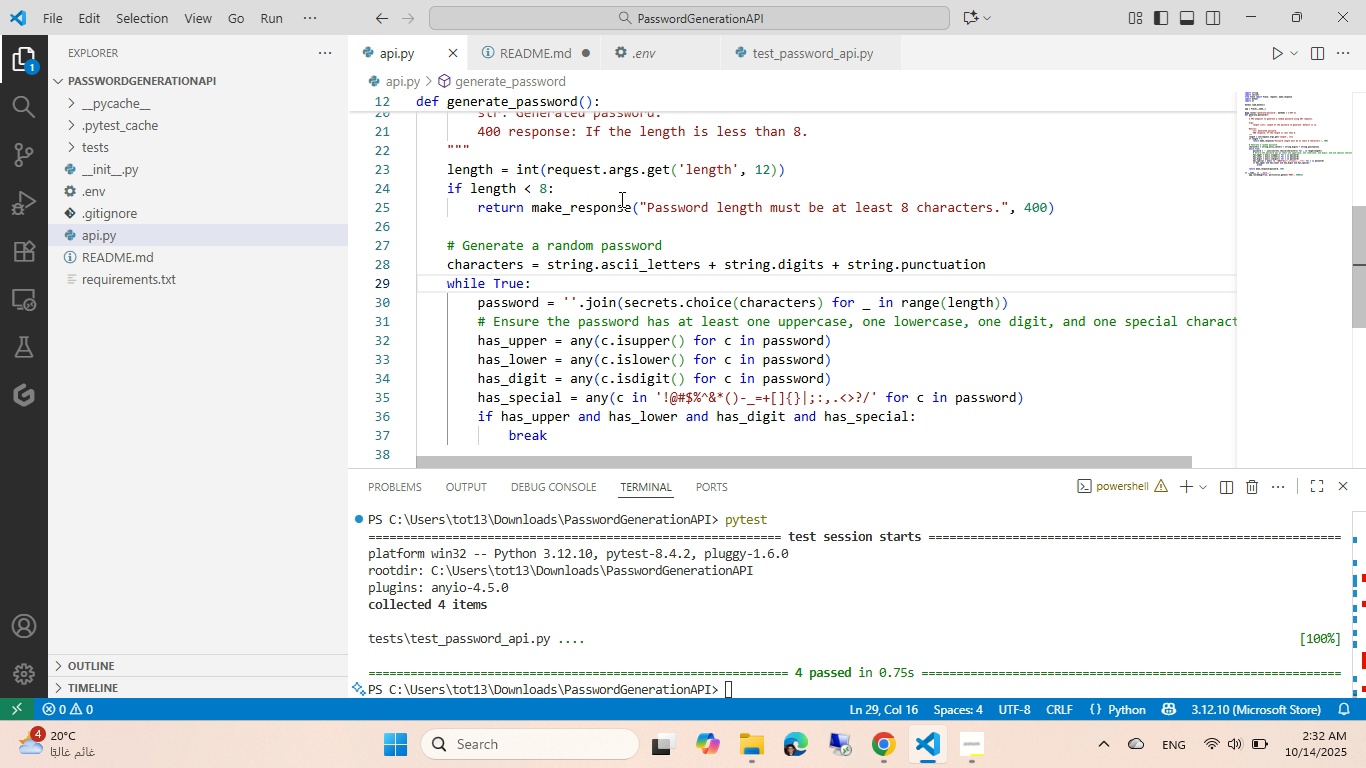 
wait(6.97)
 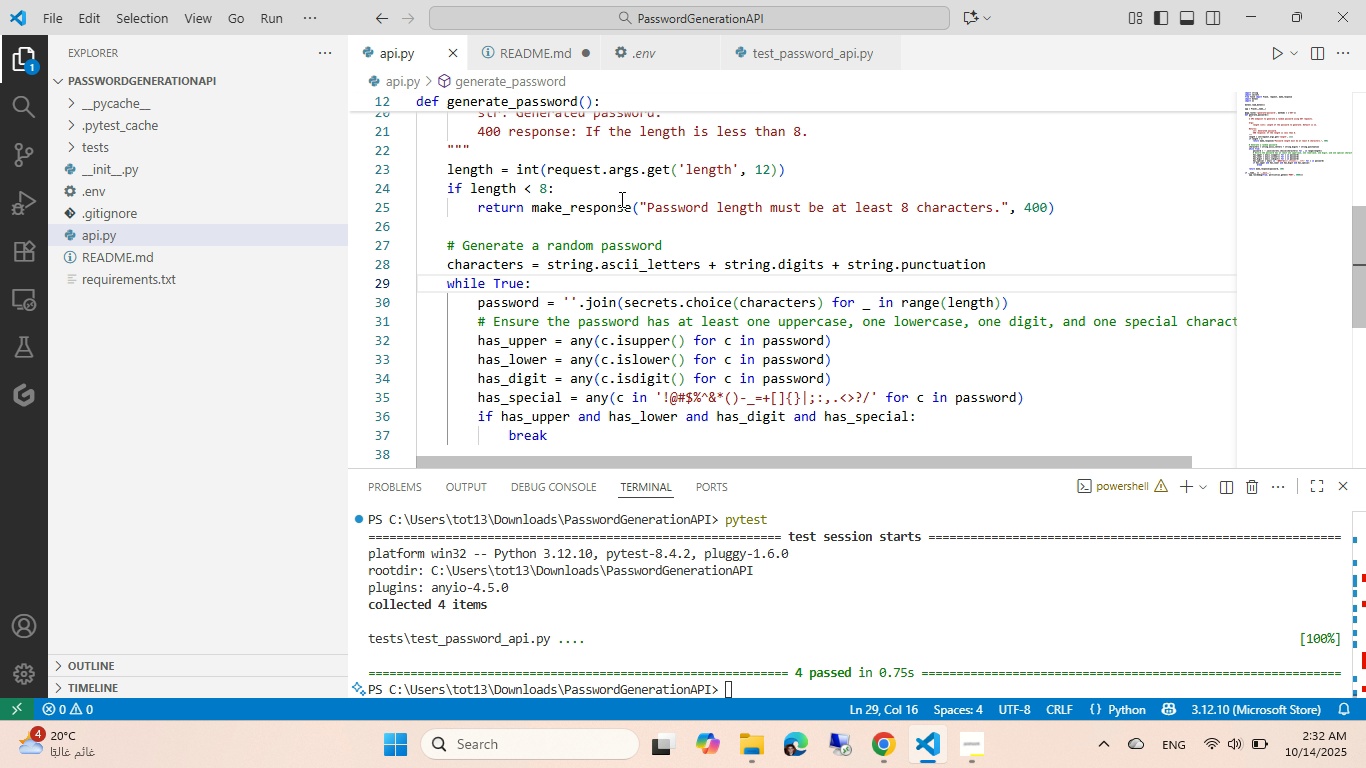 
left_click([533, 61])
 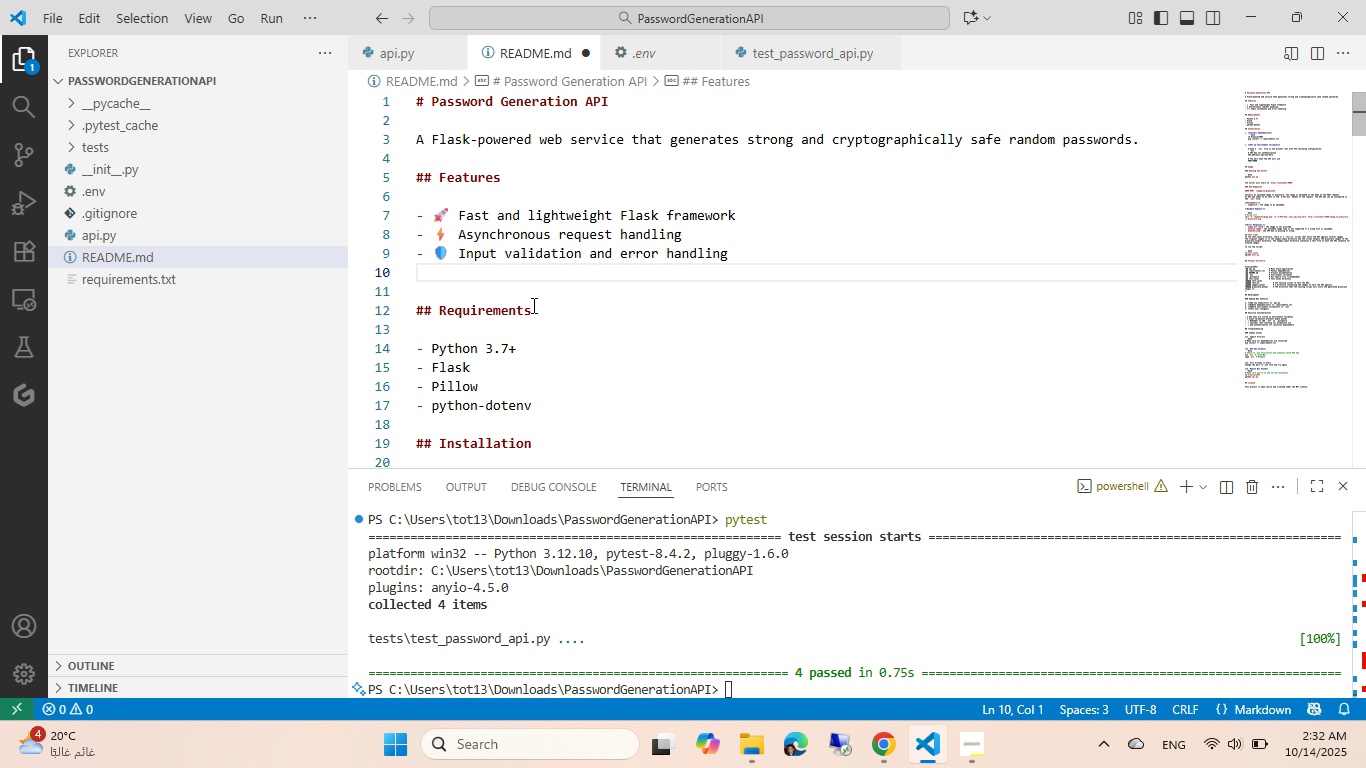 
wait(5.89)
 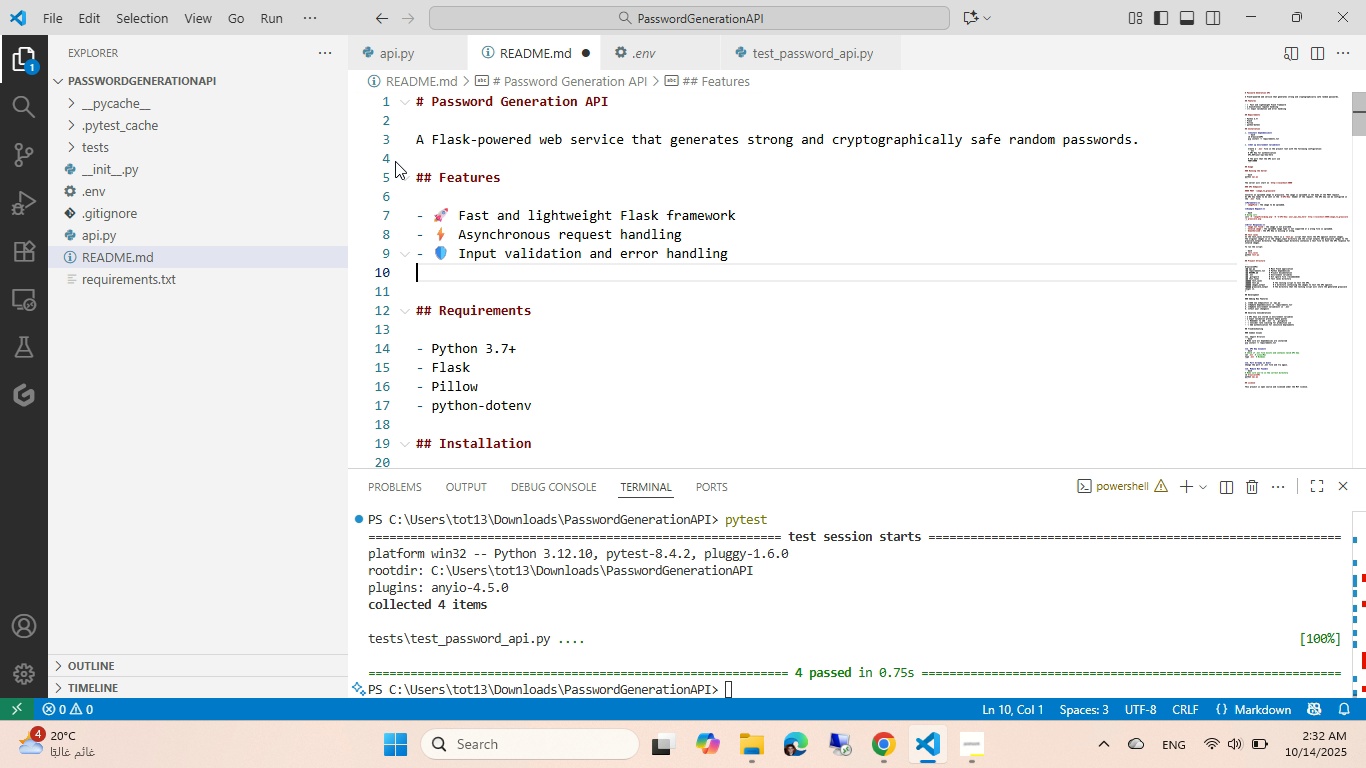 
key(Minus)
 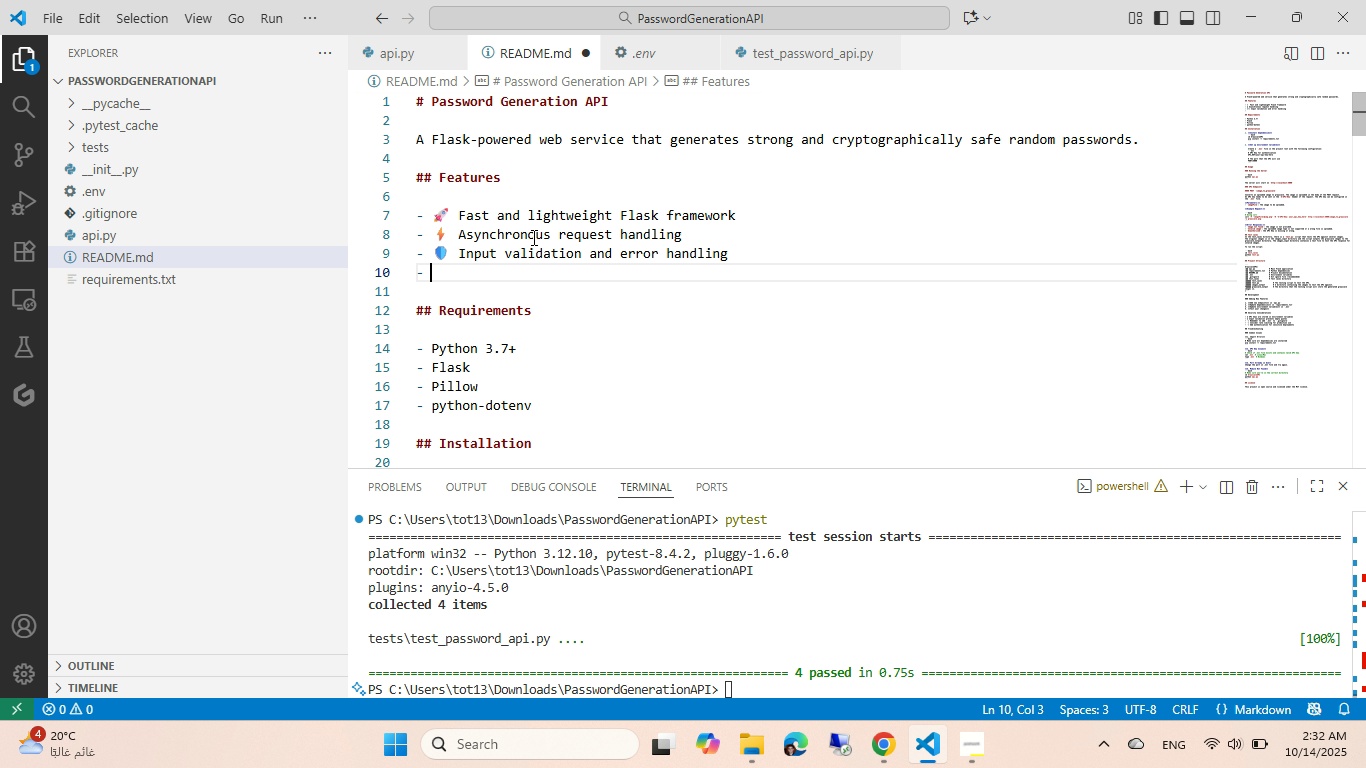 
key(Space)
 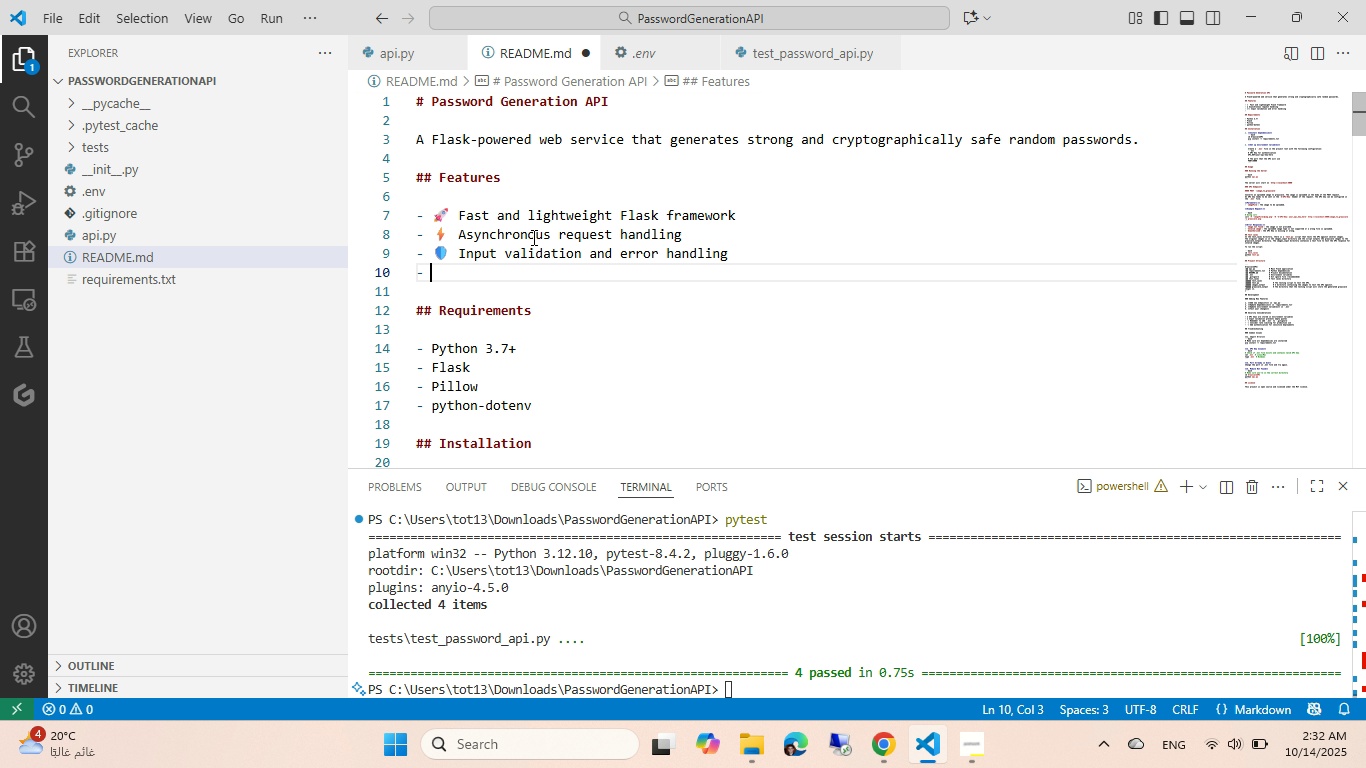 
key(Control+Z)
 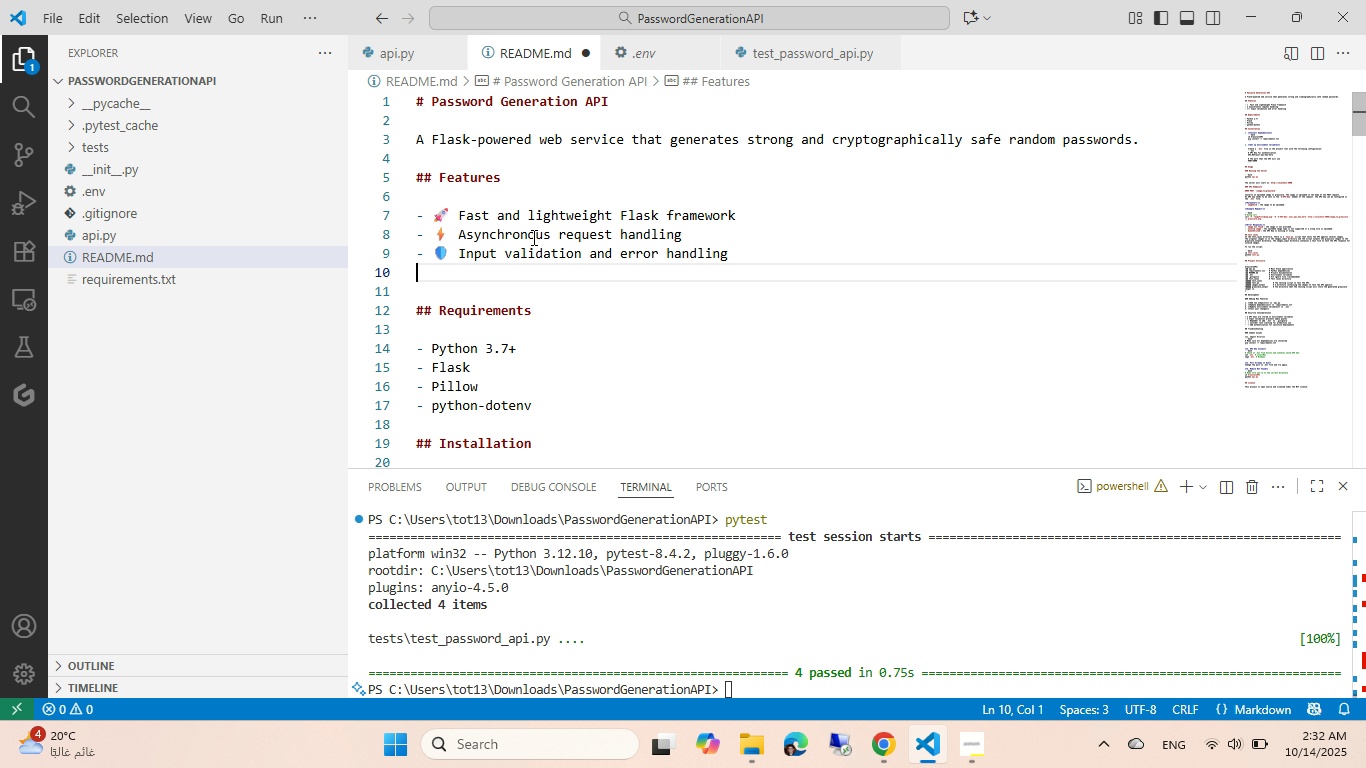 
key(Control+Z)
 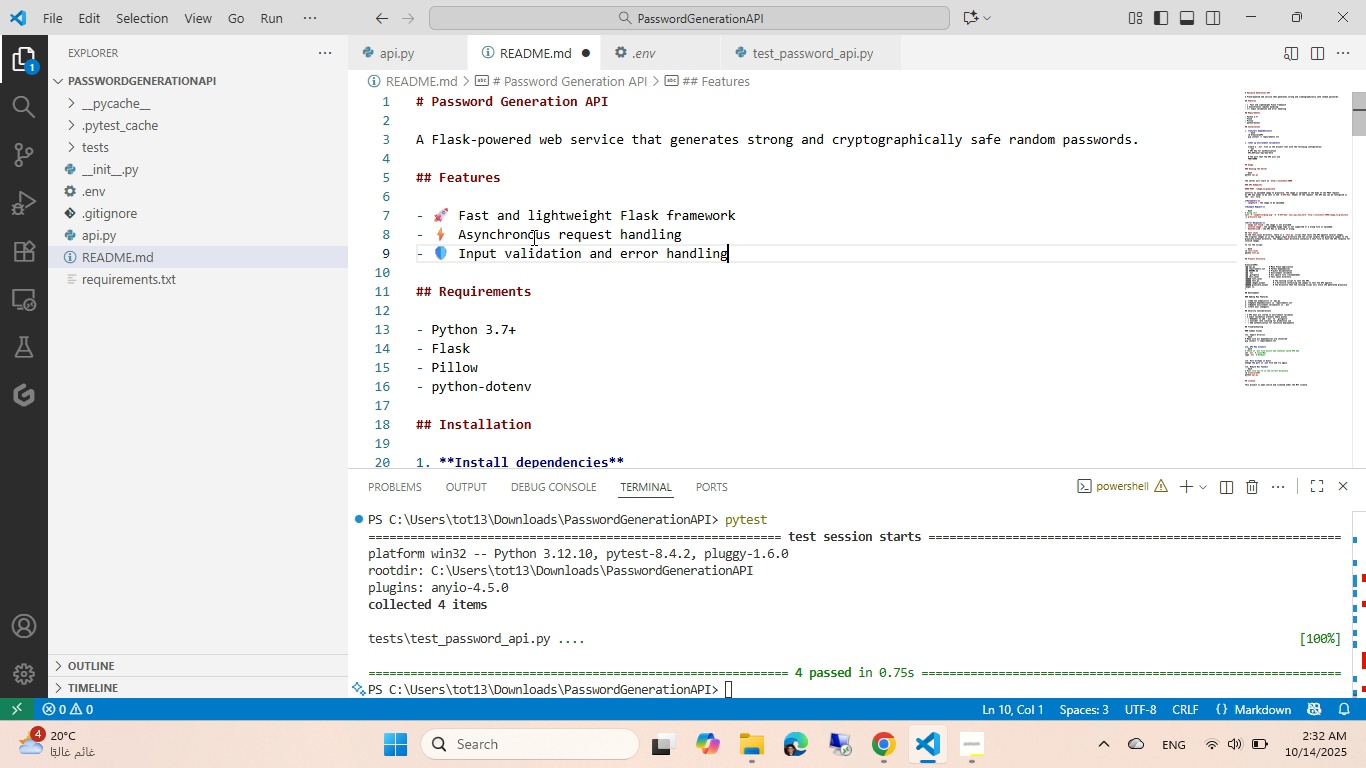 
hold_key(key=Z, duration=0.3)
 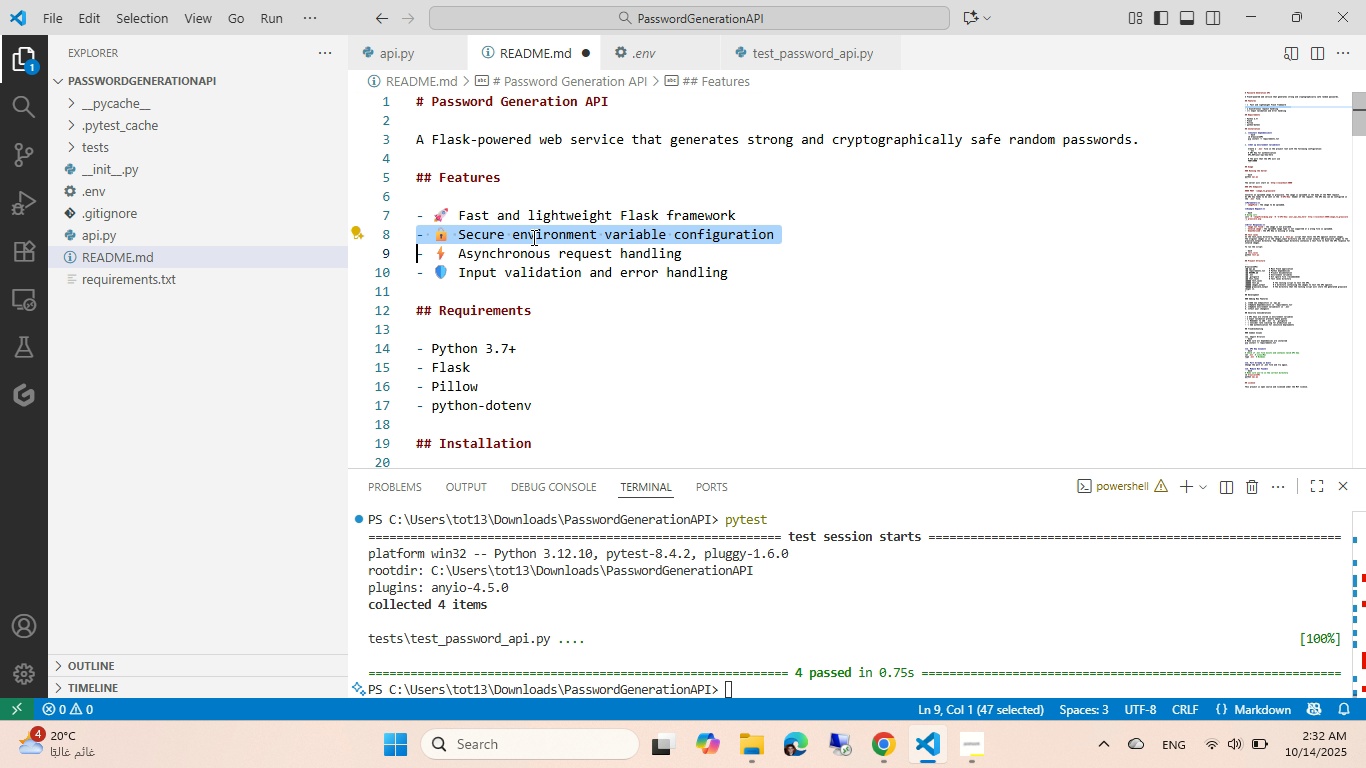 
left_click([532, 237])
 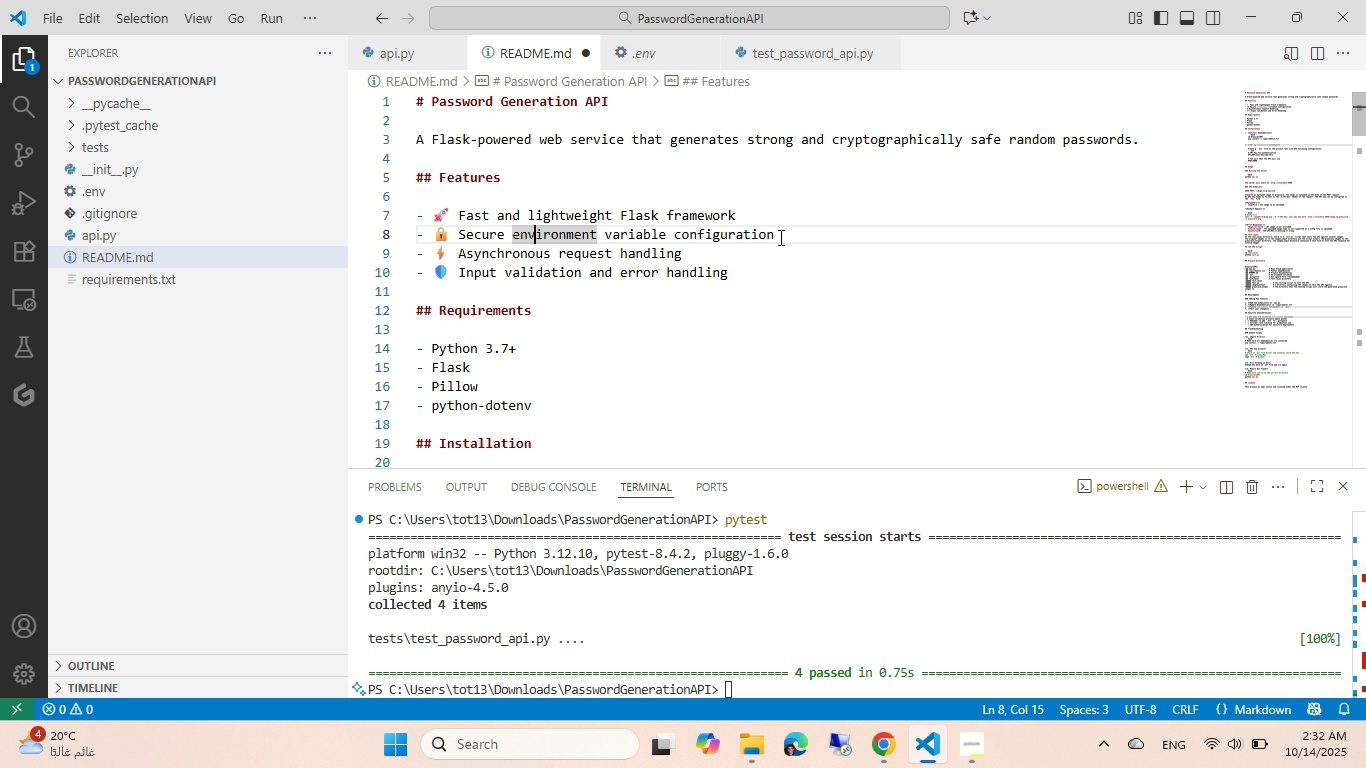 
left_click([780, 232])
 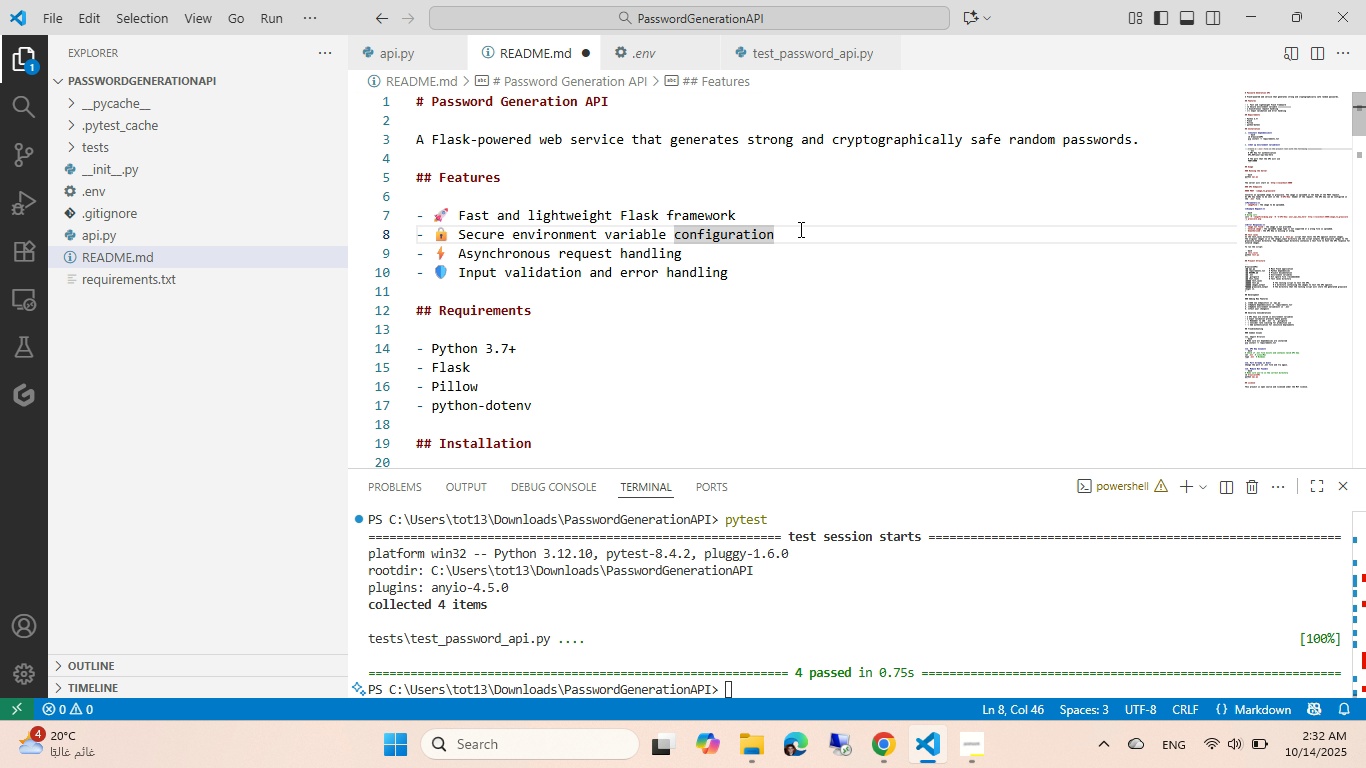 
key(Control+Backspace)
 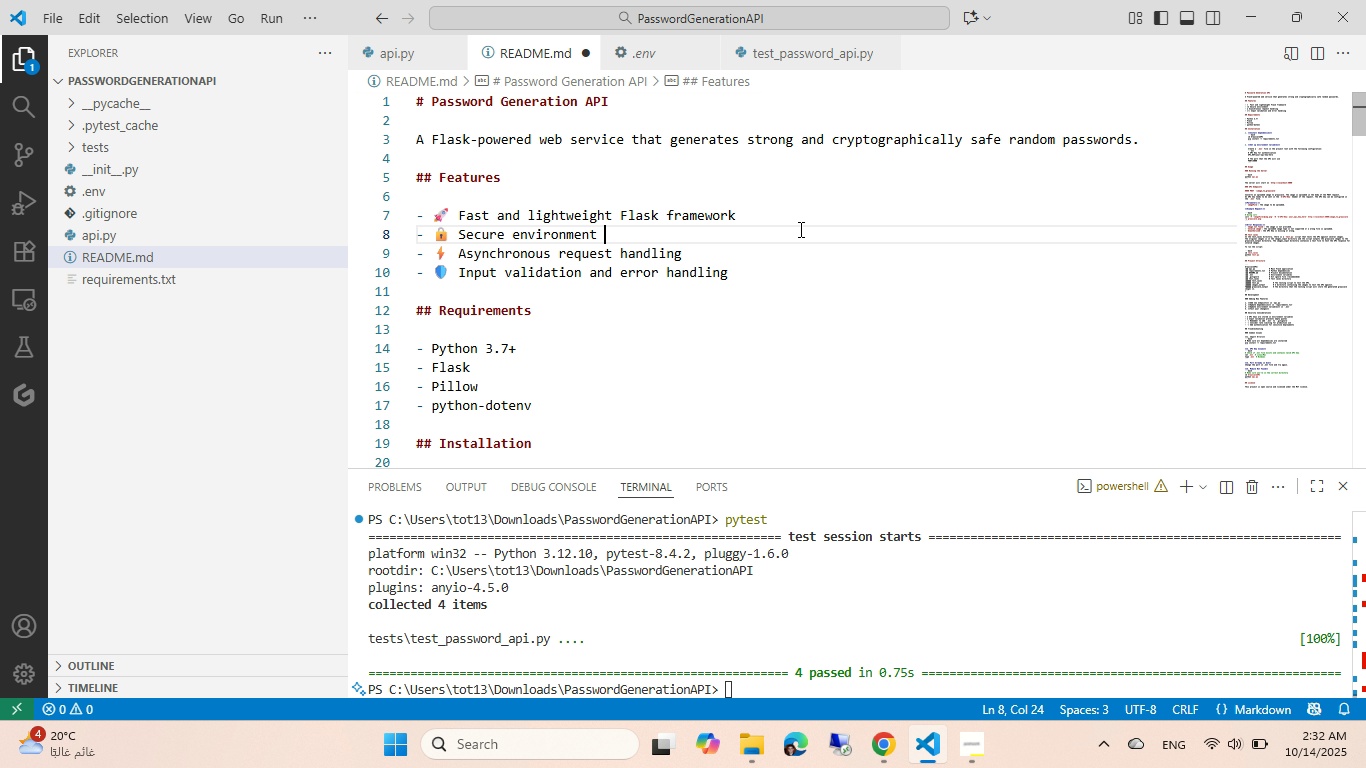 
key(Control+Backspace)
 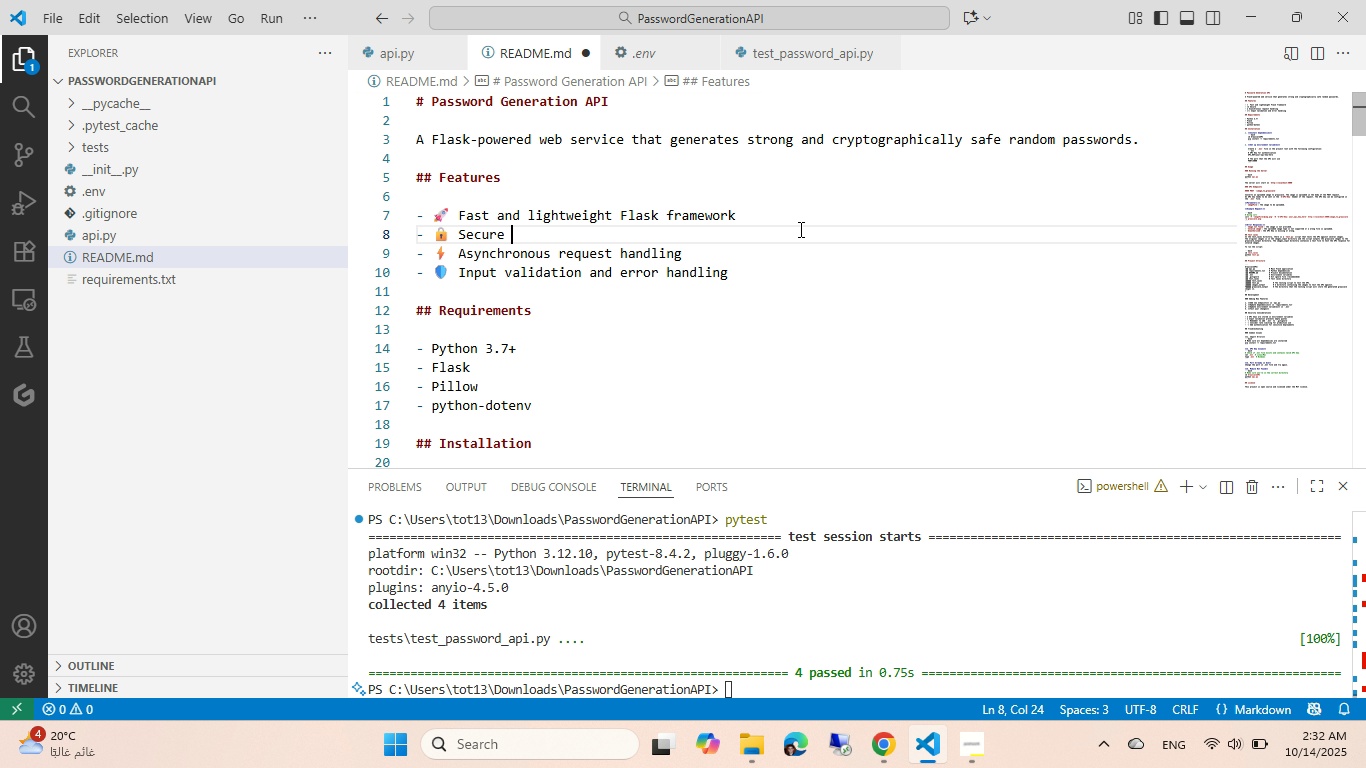 
key(Control+Backspace)
 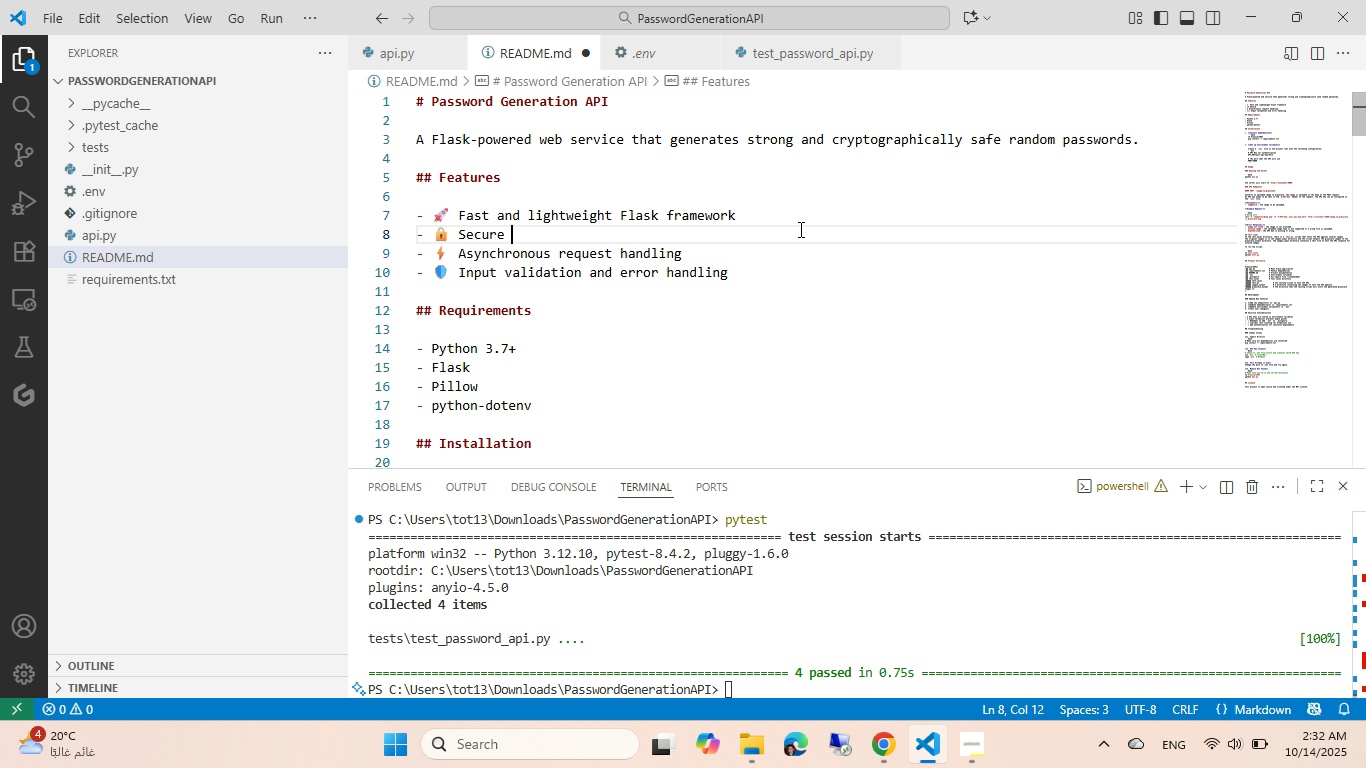 
key(Control+Backspace)
 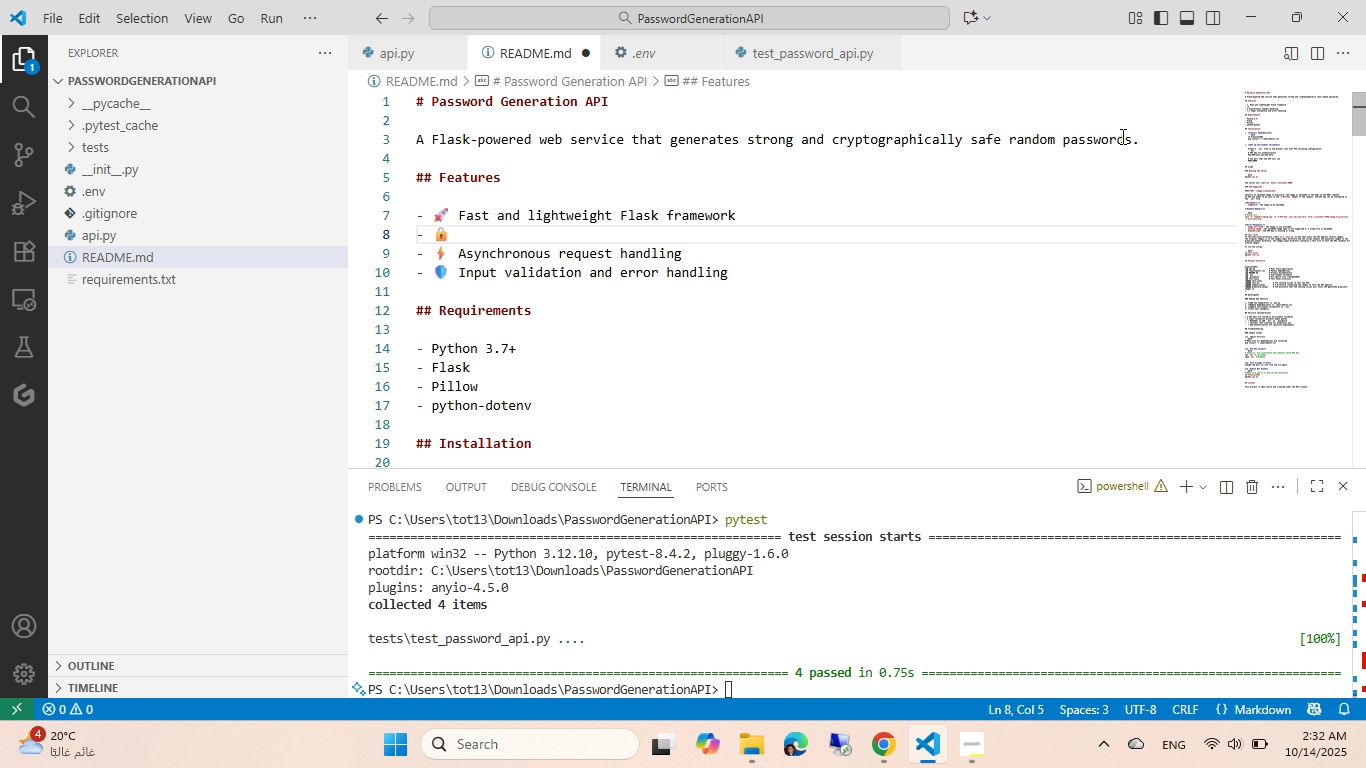 
key(Control+Shift+ShiftLeft)
 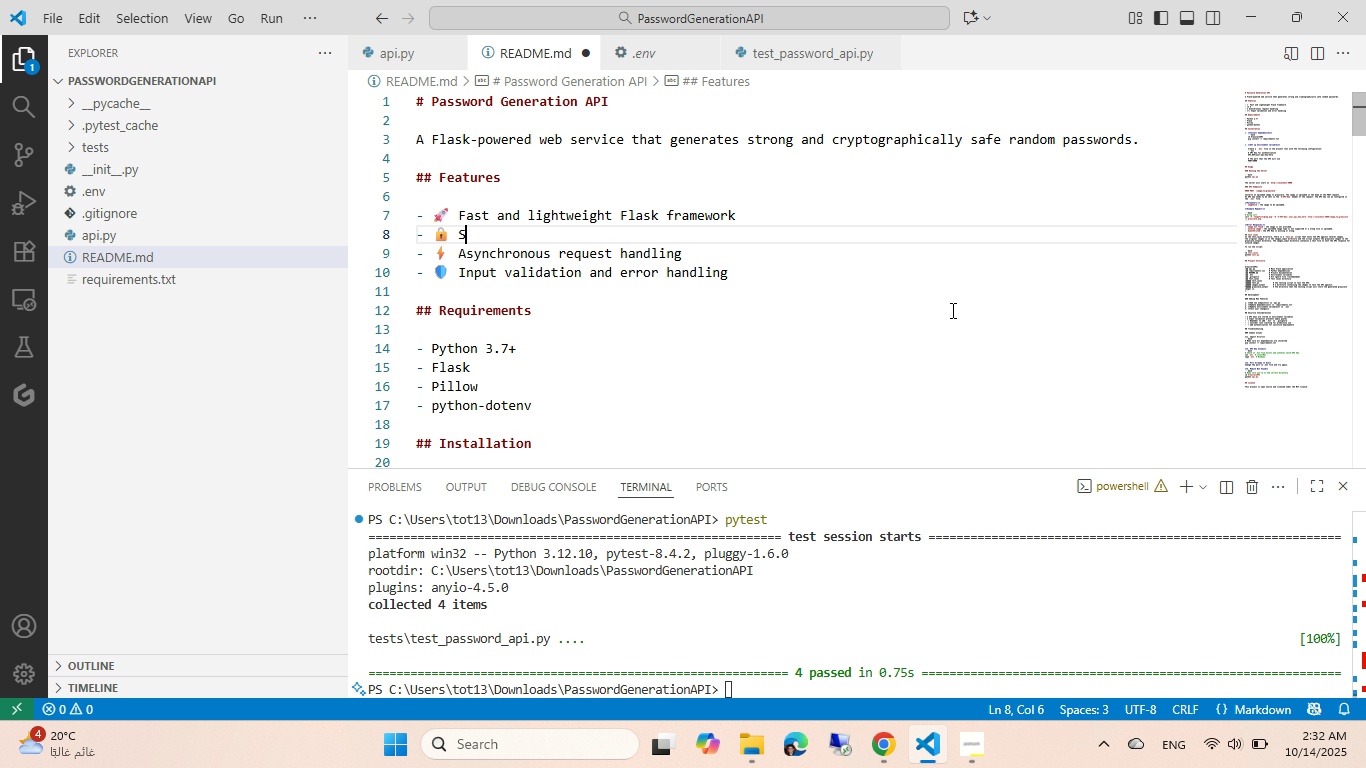 
key(Control+Shift+S)
 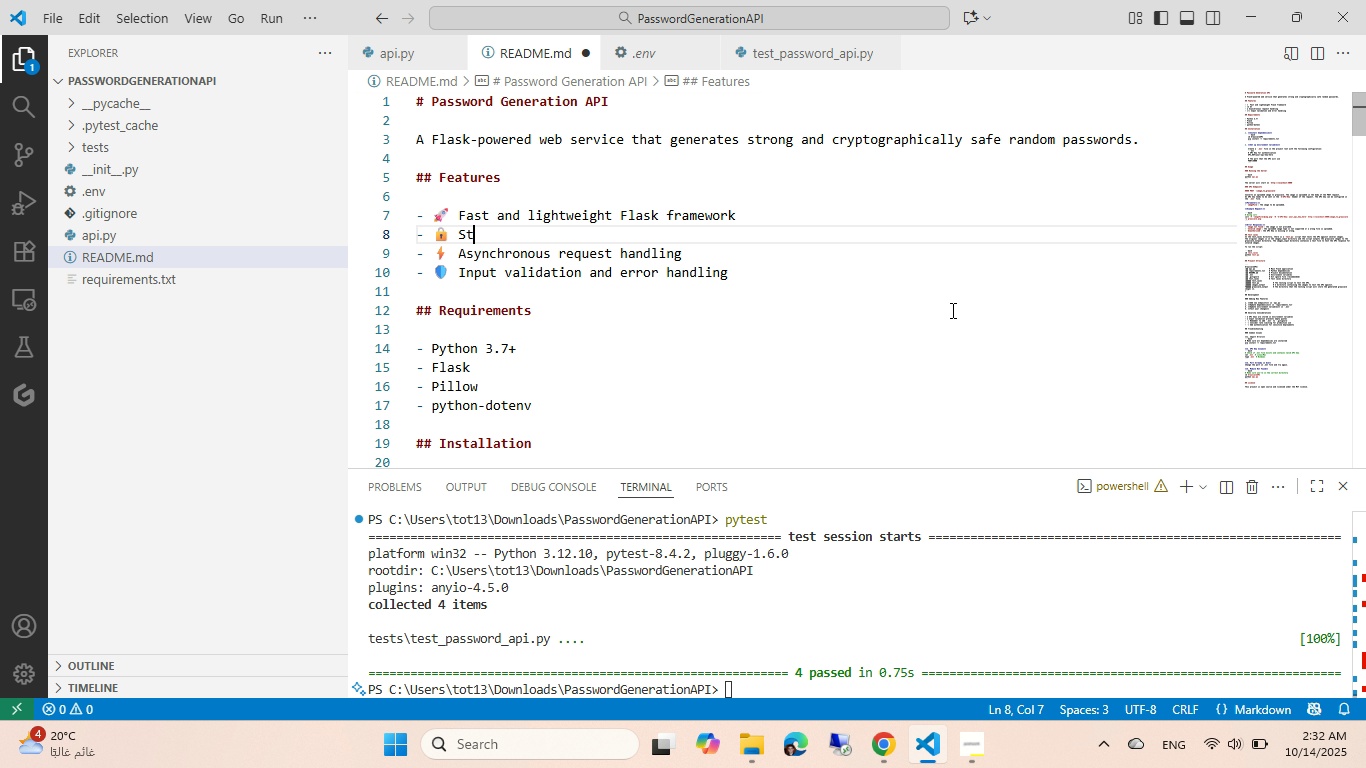 
type(Trong and cryptographically sf)
key(Backspace)
type(as)
key(Backspace)
type(fe random password generation.)
 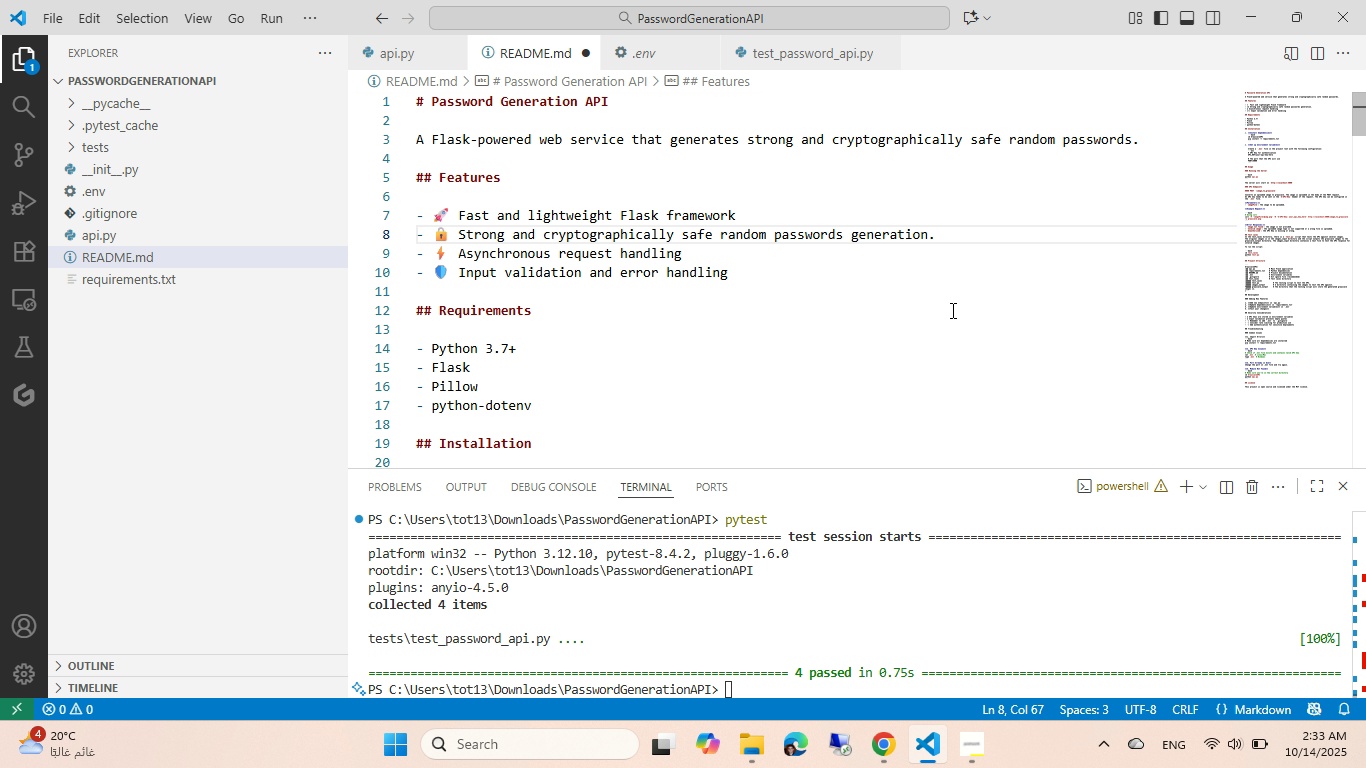 
wait(11.12)
 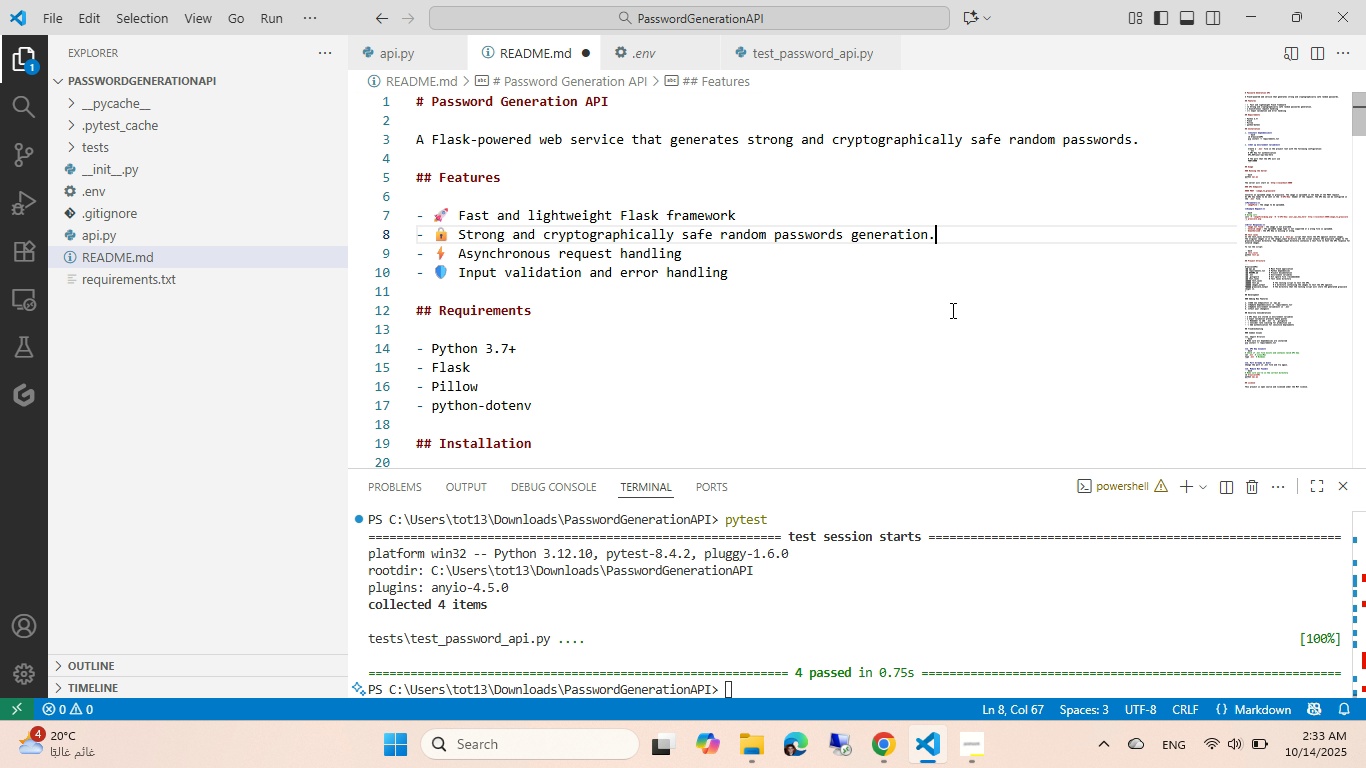 
key(ArrowLeft)
 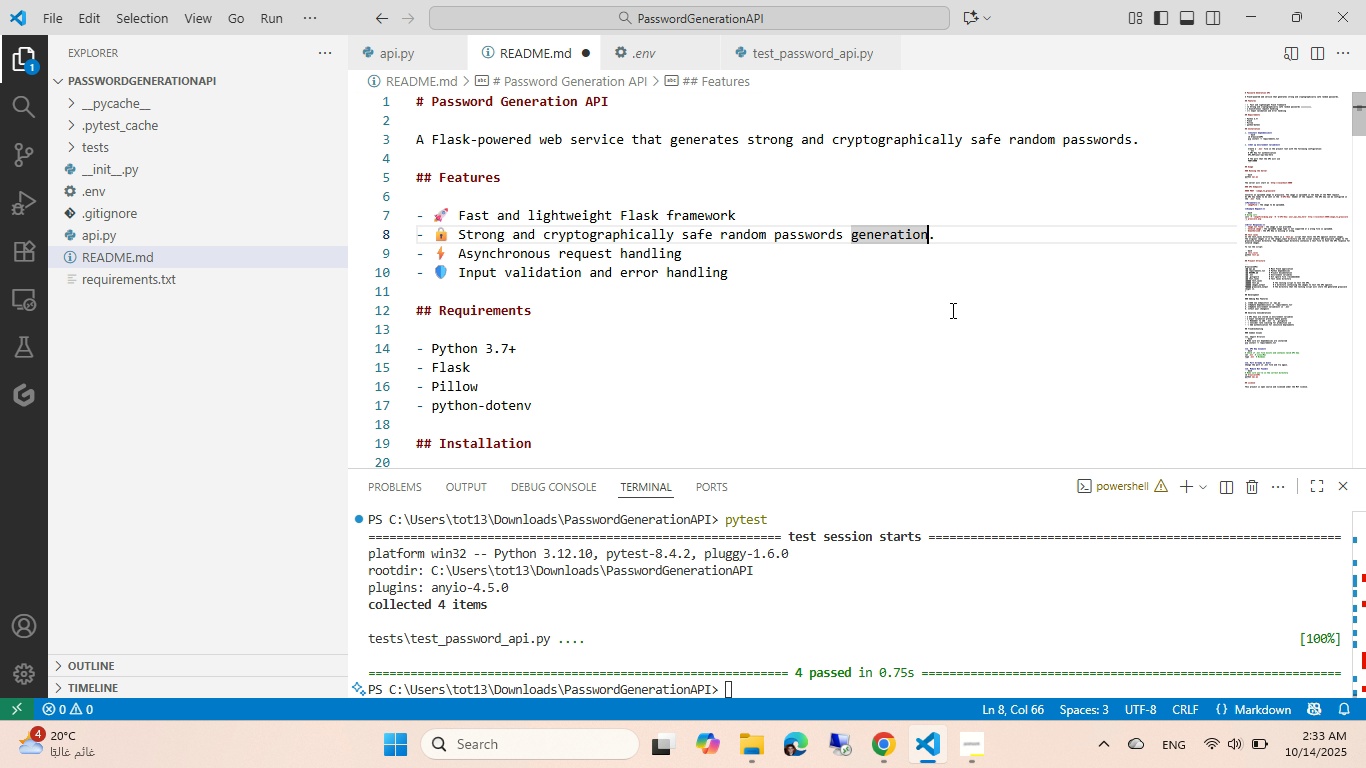 
type( that follows )
key(Backspace)
type(s )
key(Backspace)
key(Backspace)
type( best prati)
 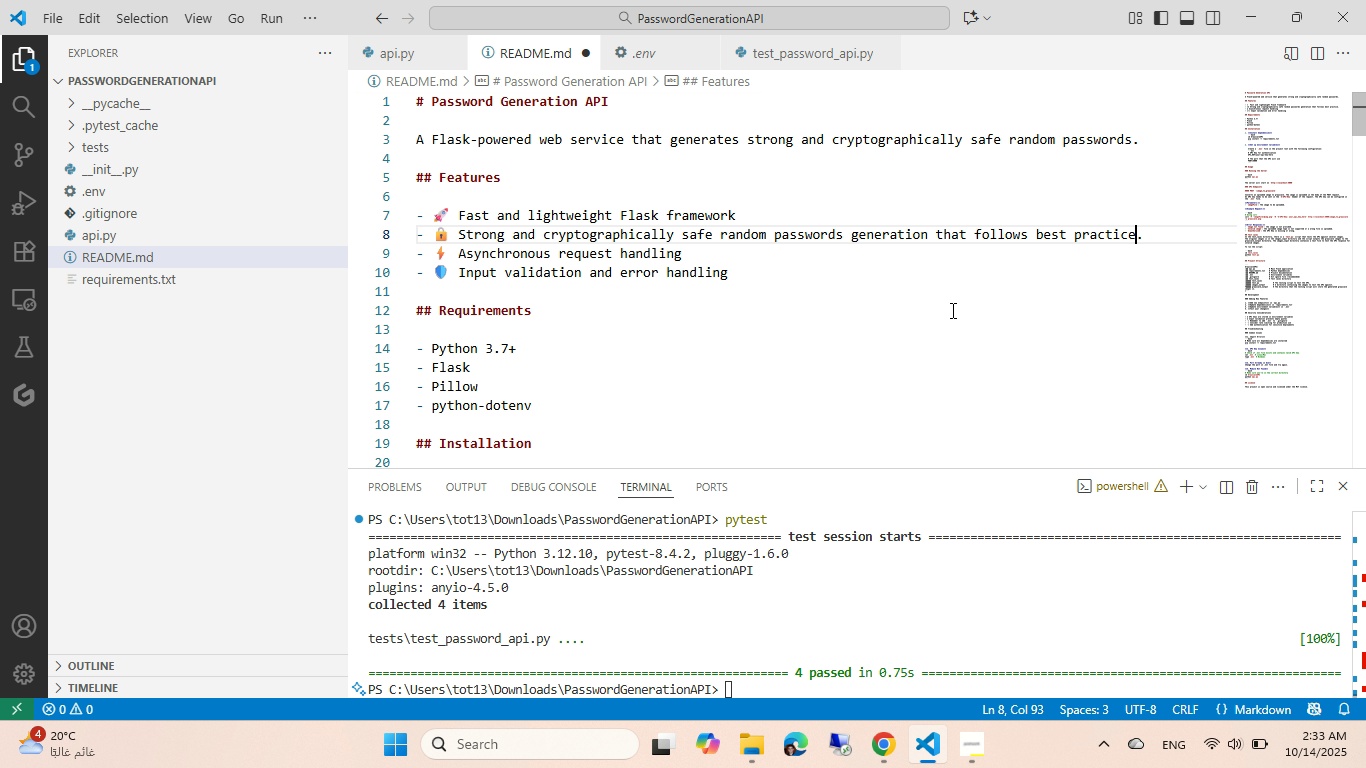 
hold_key(key=C, duration=0.78)
 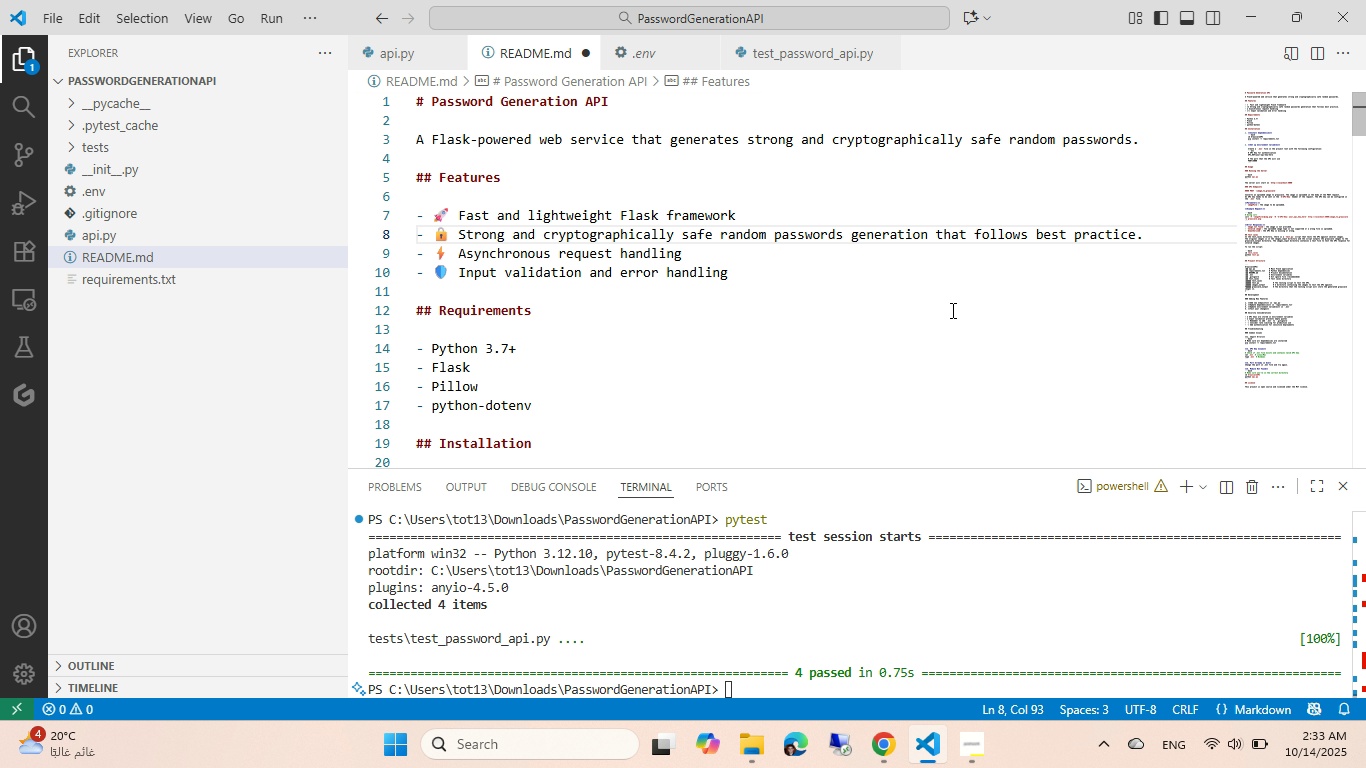 
hold_key(key=E, duration=0.31)
 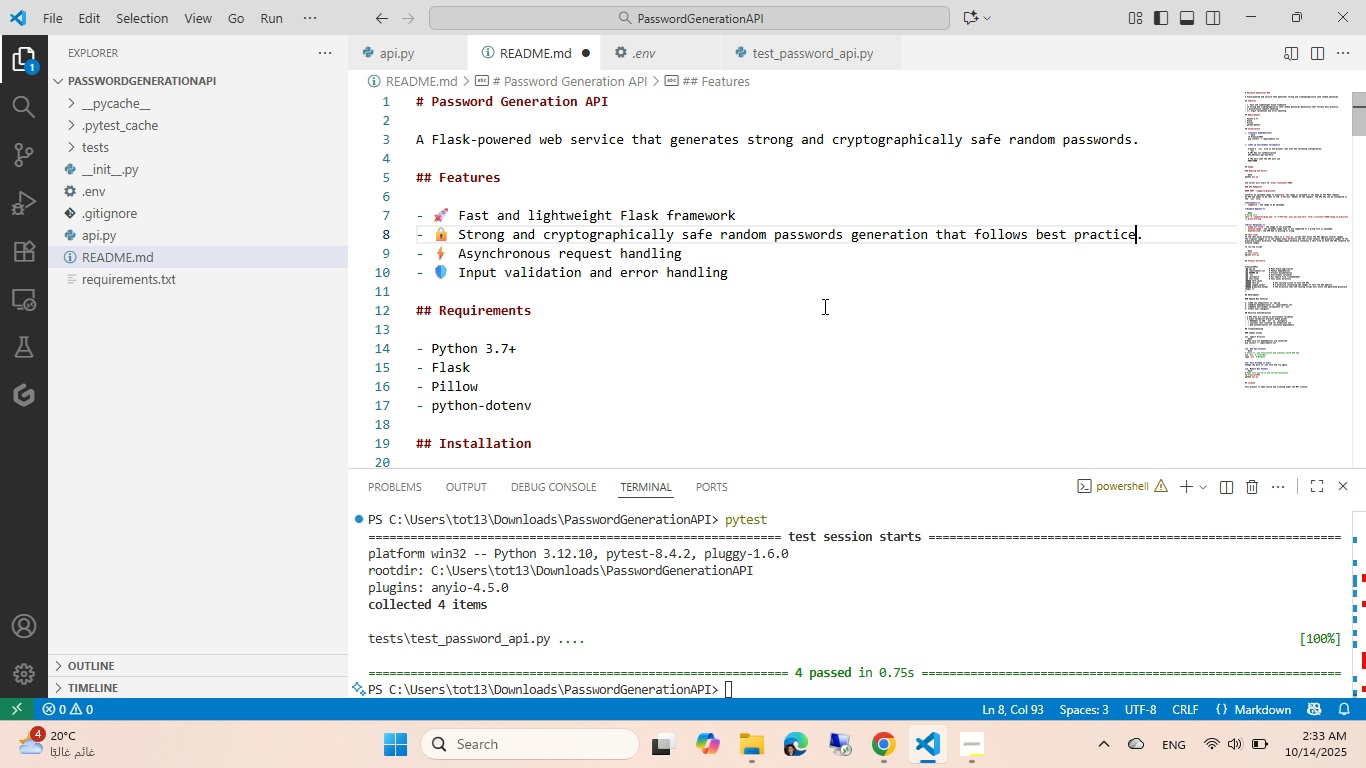 
left_click([770, 305])
 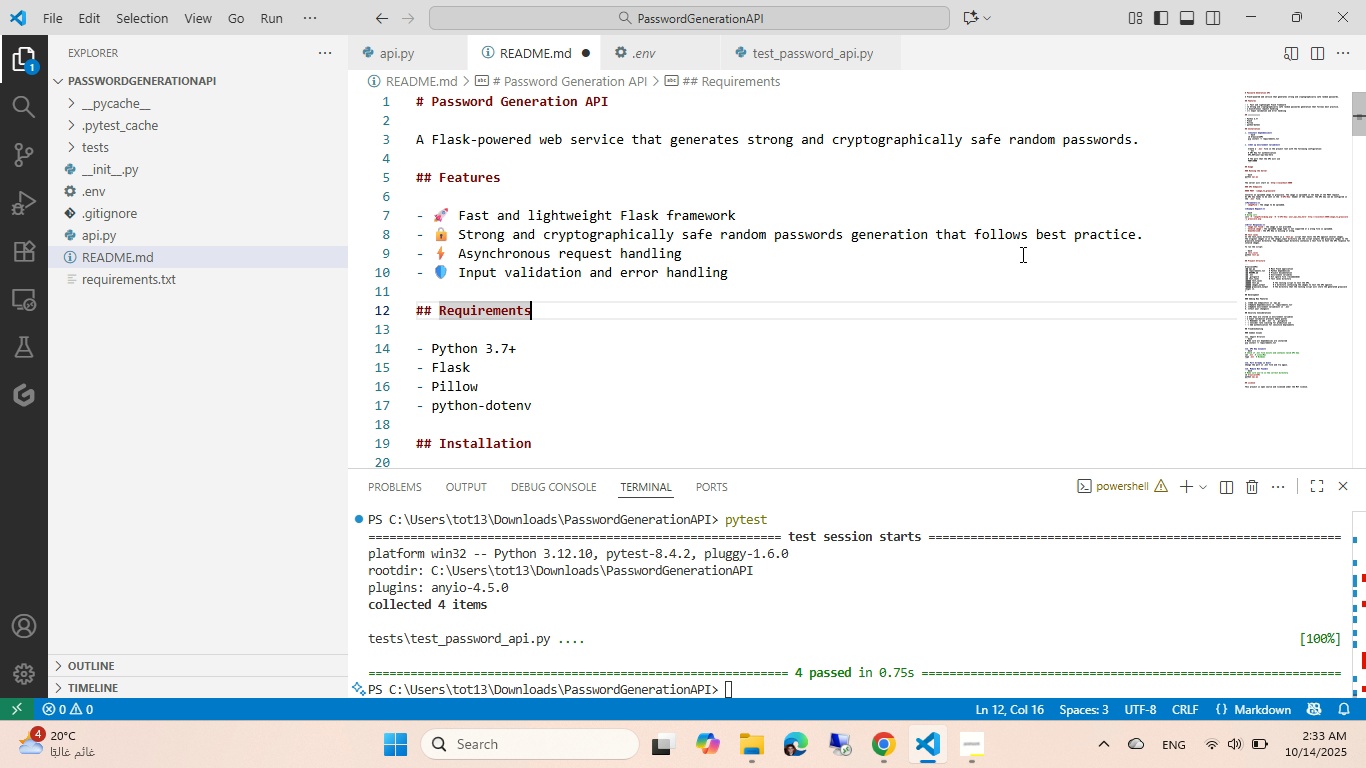 
left_click([1030, 232])
 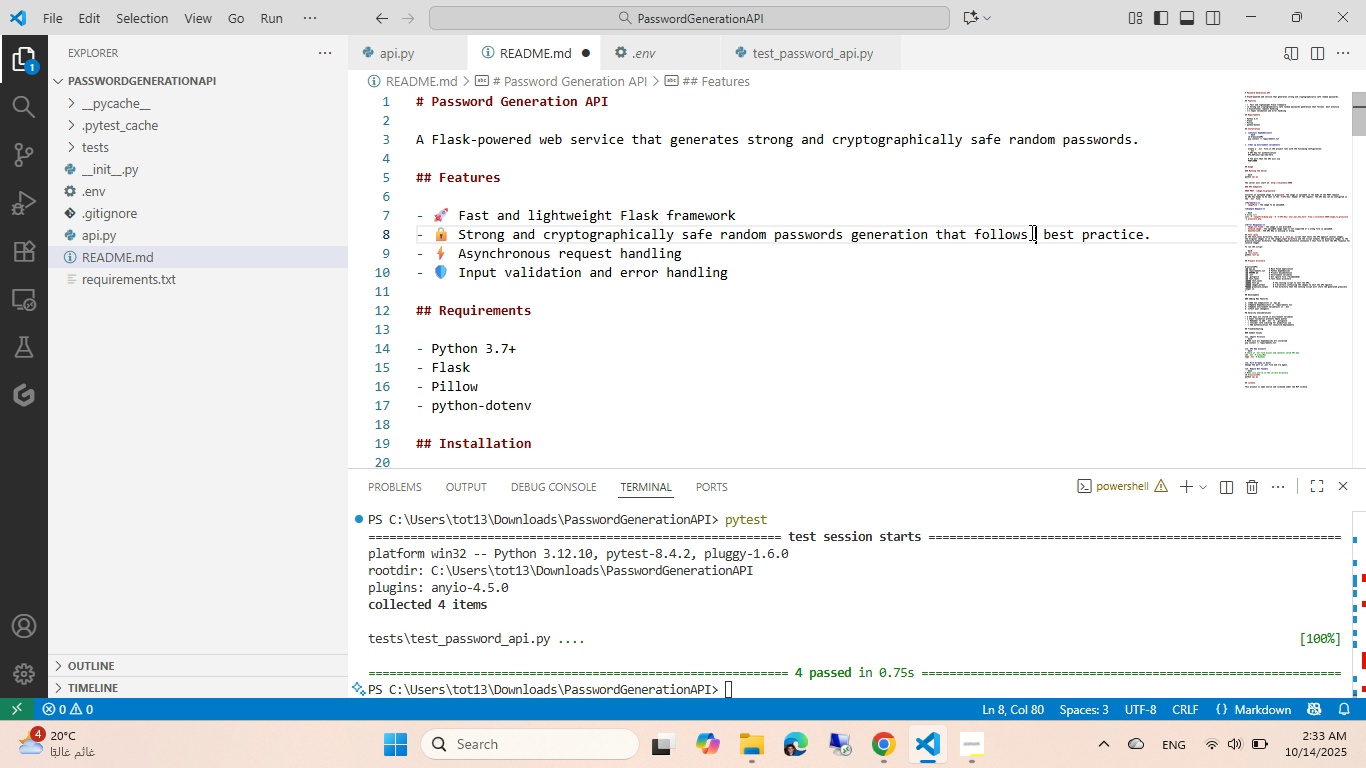 
type( secrity)
 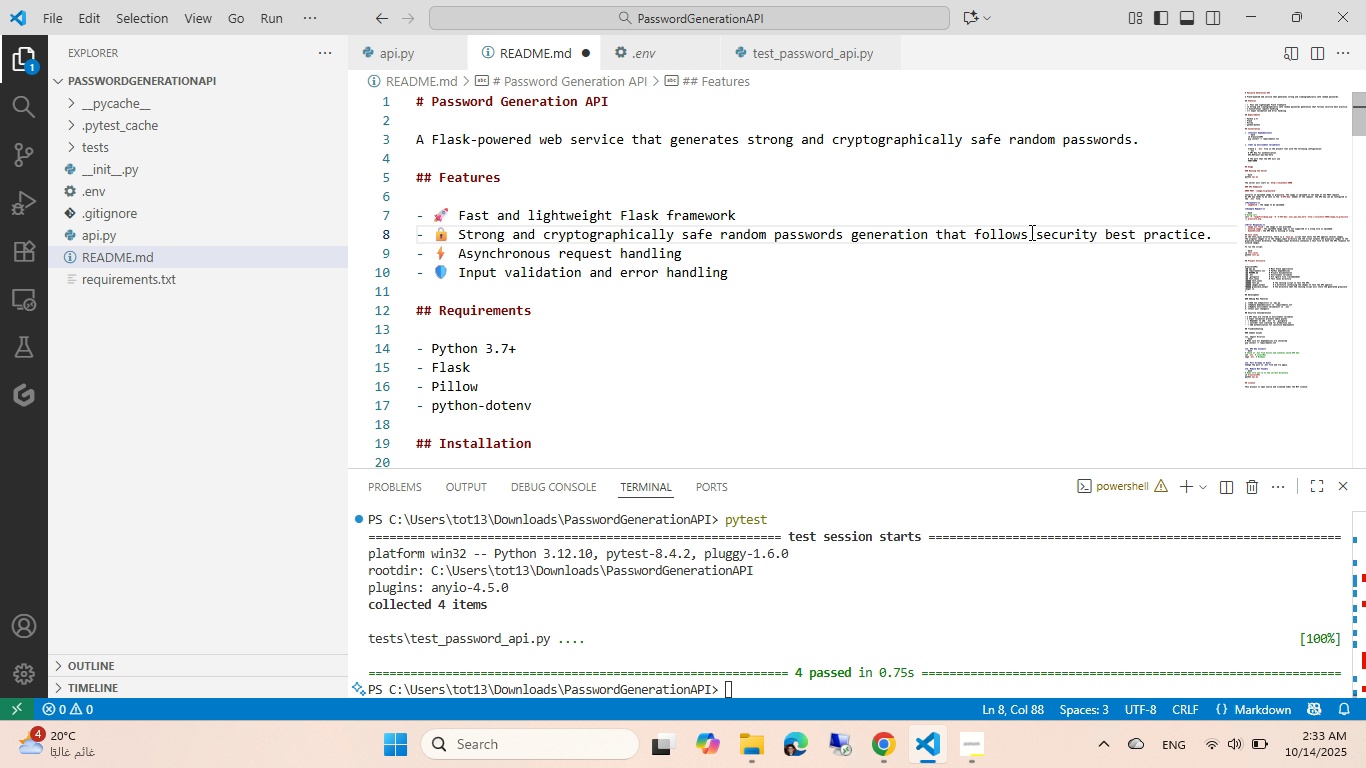 
wait(5.16)
 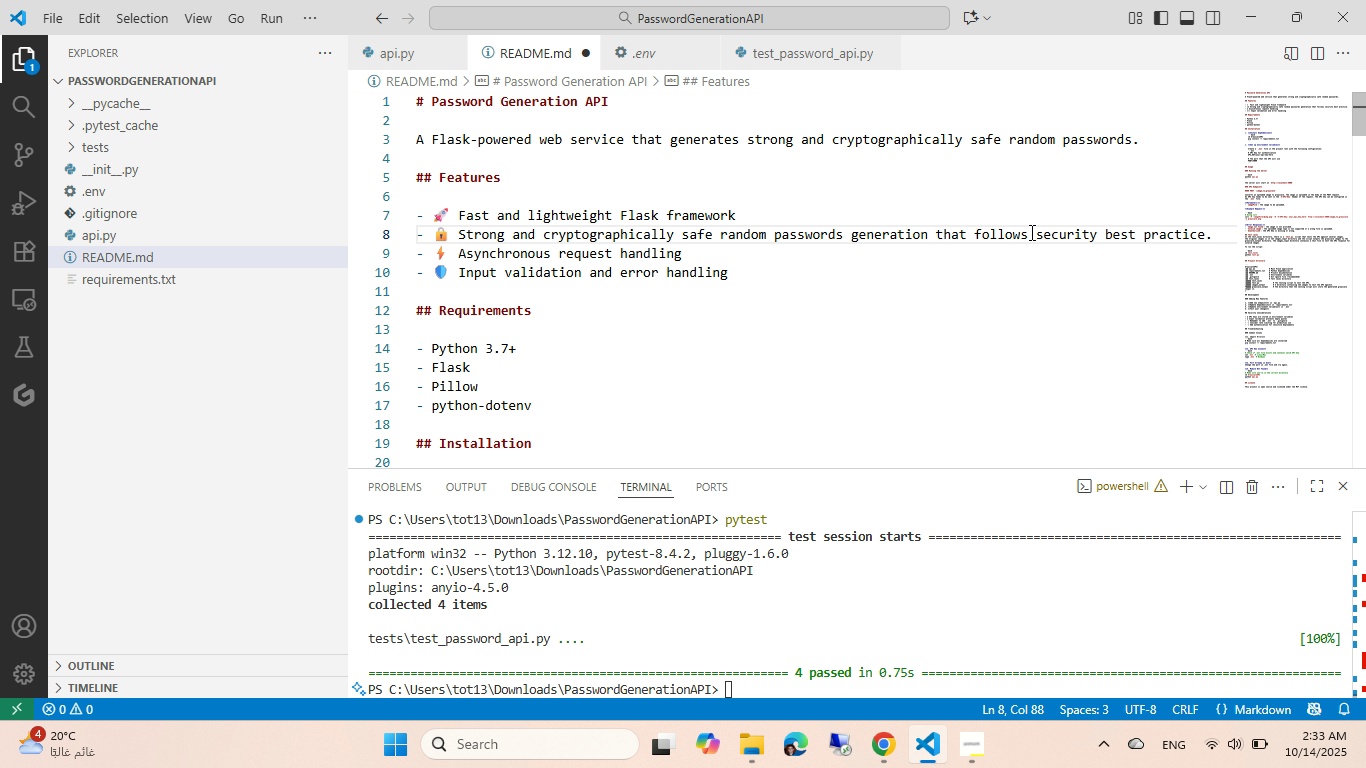 
scroll: coordinate [528, 305], scroll_direction: down, amount: 1.0
 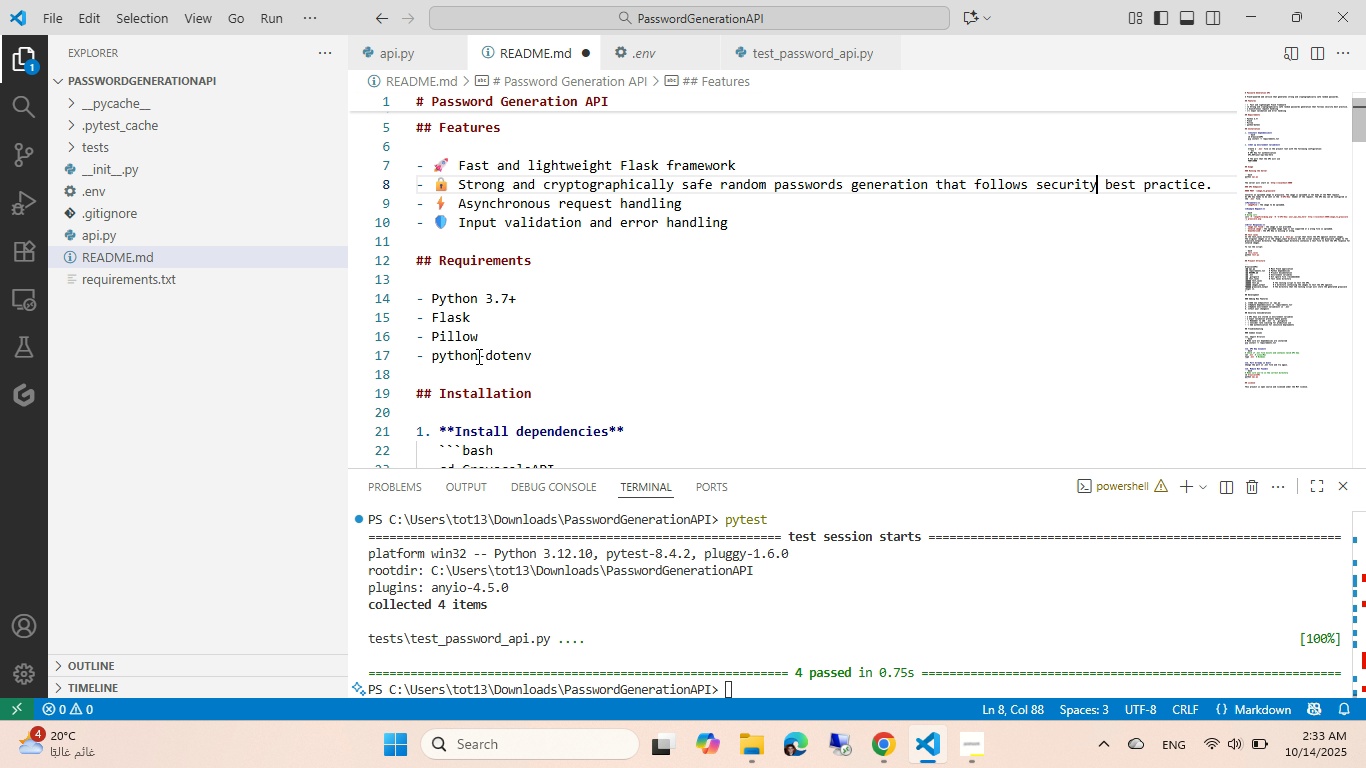 
double_click([454, 329])
 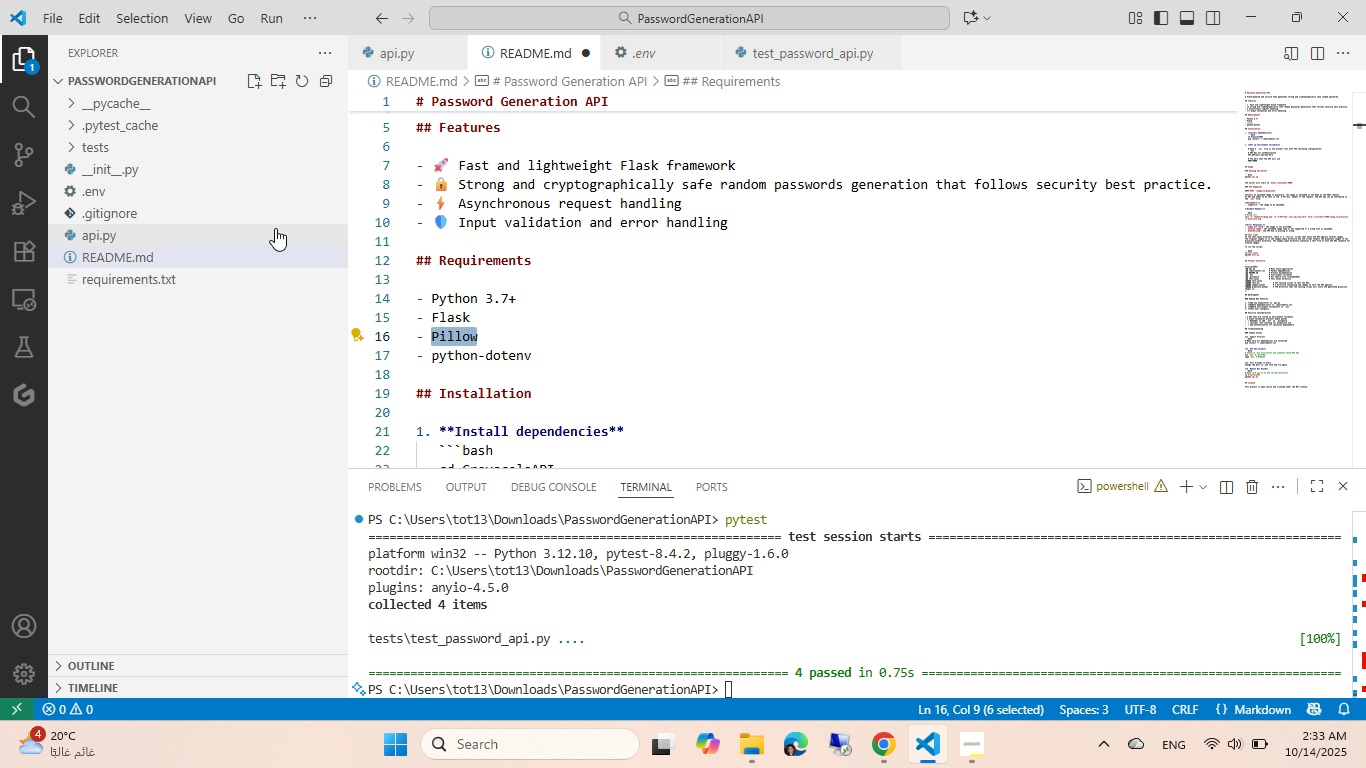 
left_click([202, 270])
 